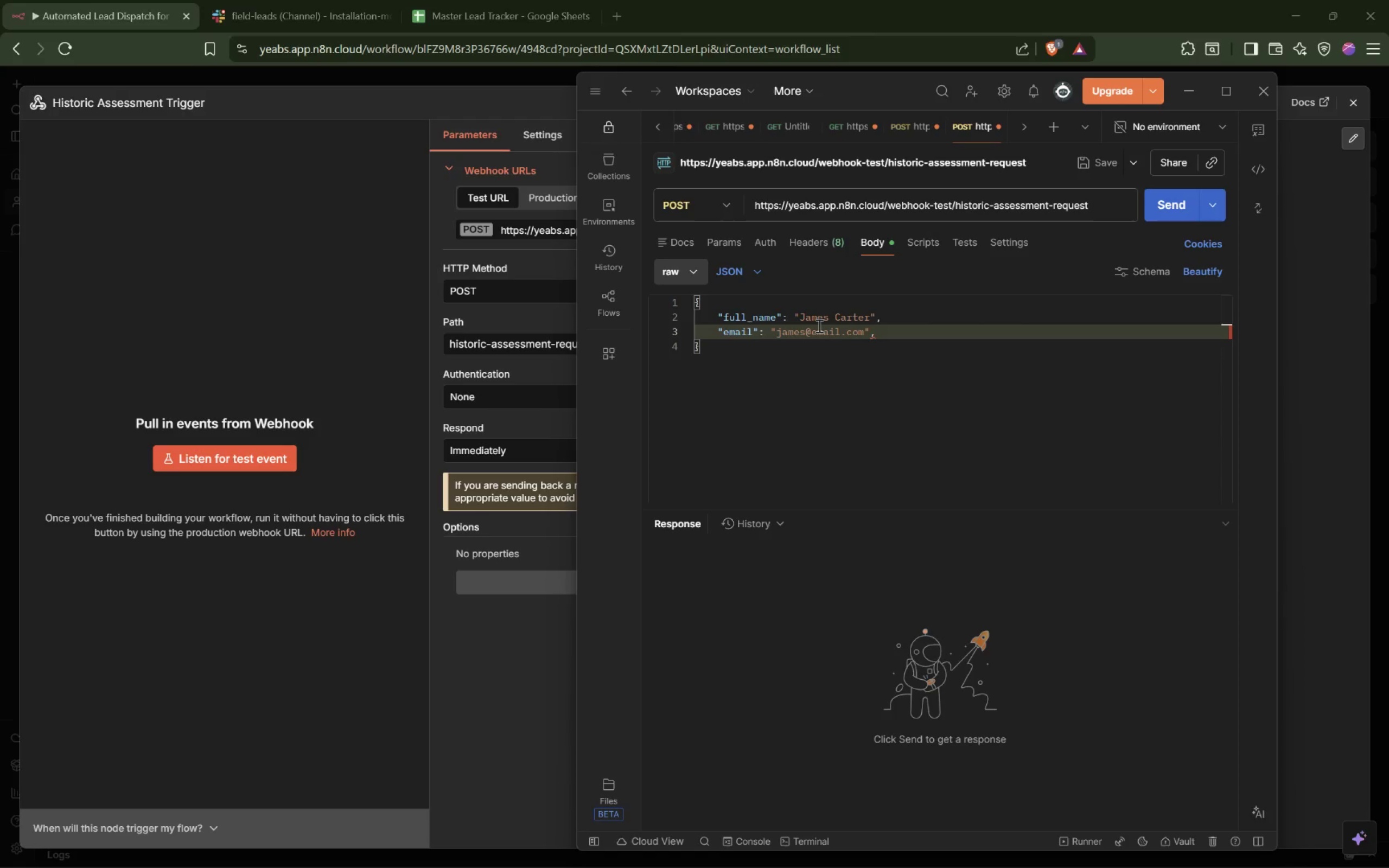 
key(Enter)
 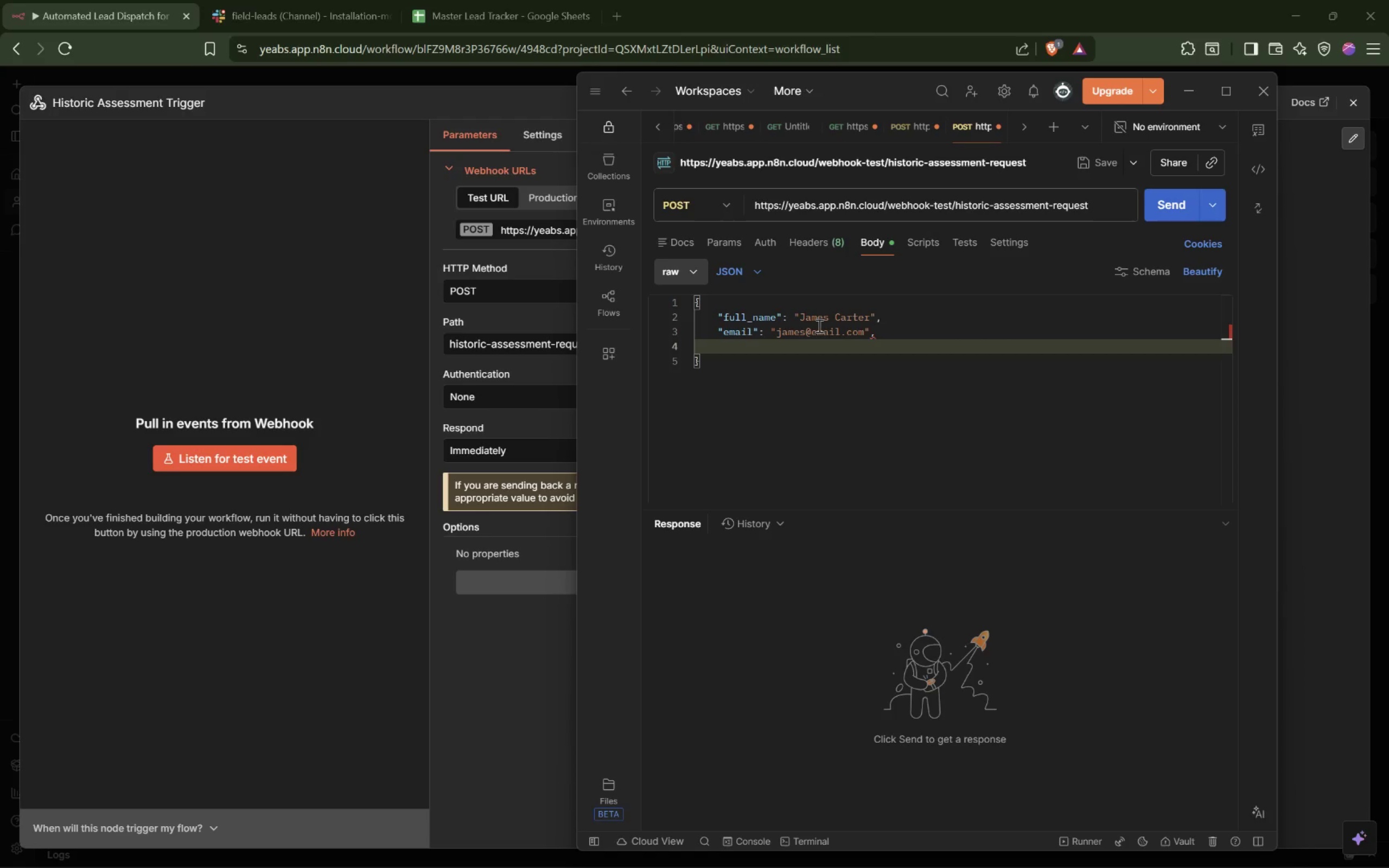 
type("phone";)
key(Backspace)
type(: "555-1122",)
key(Backspace)
 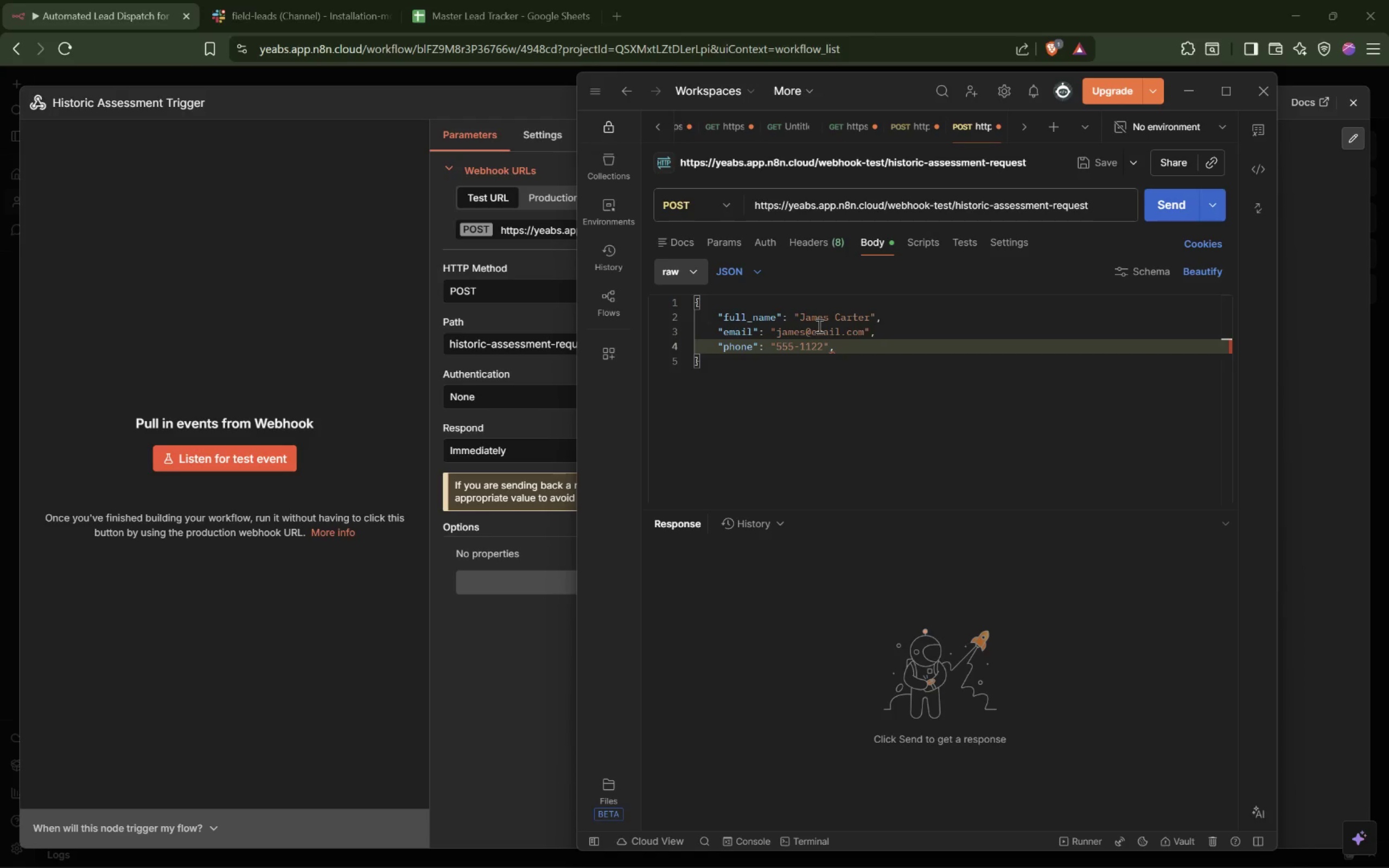 
 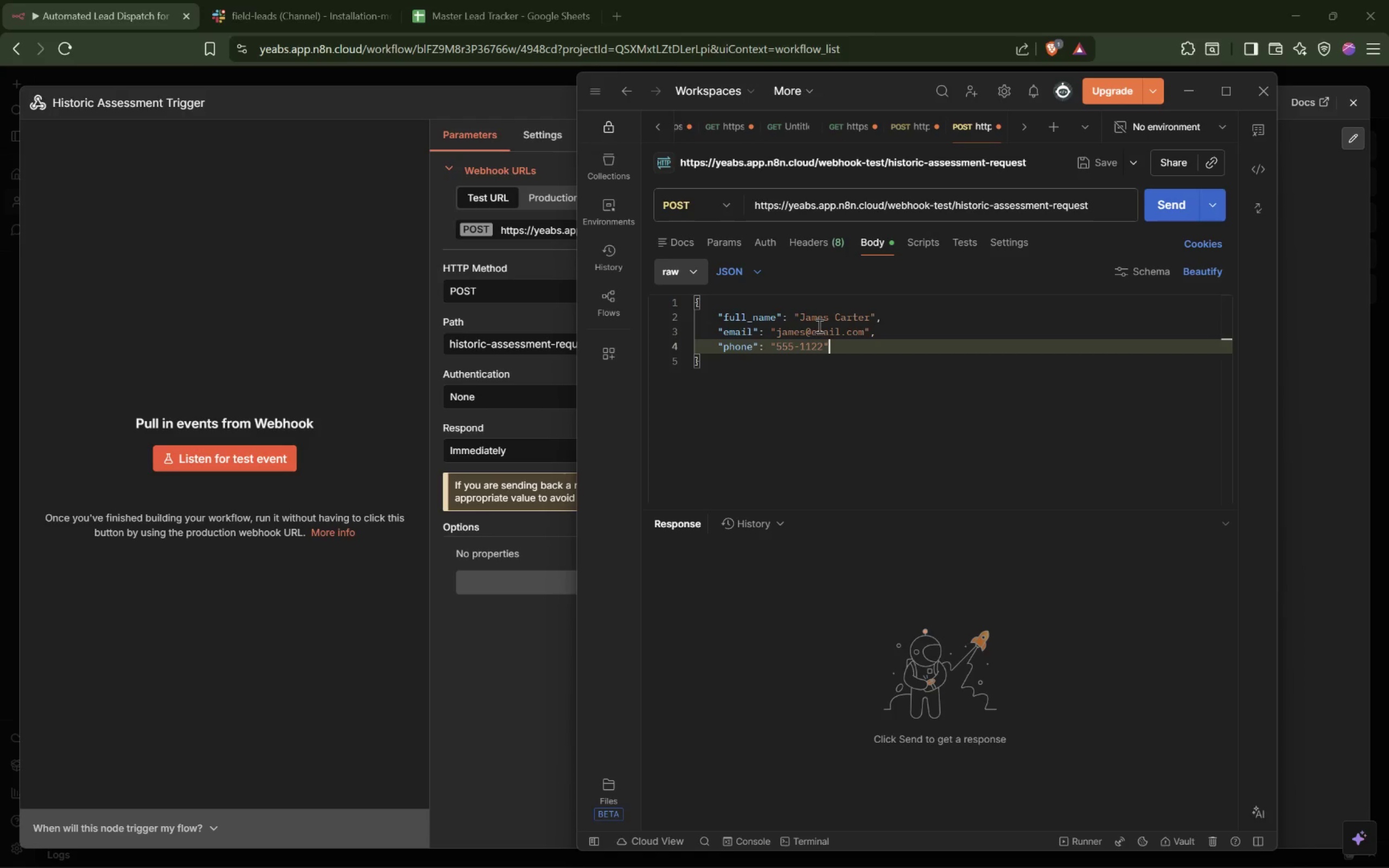 
key(Enter)
 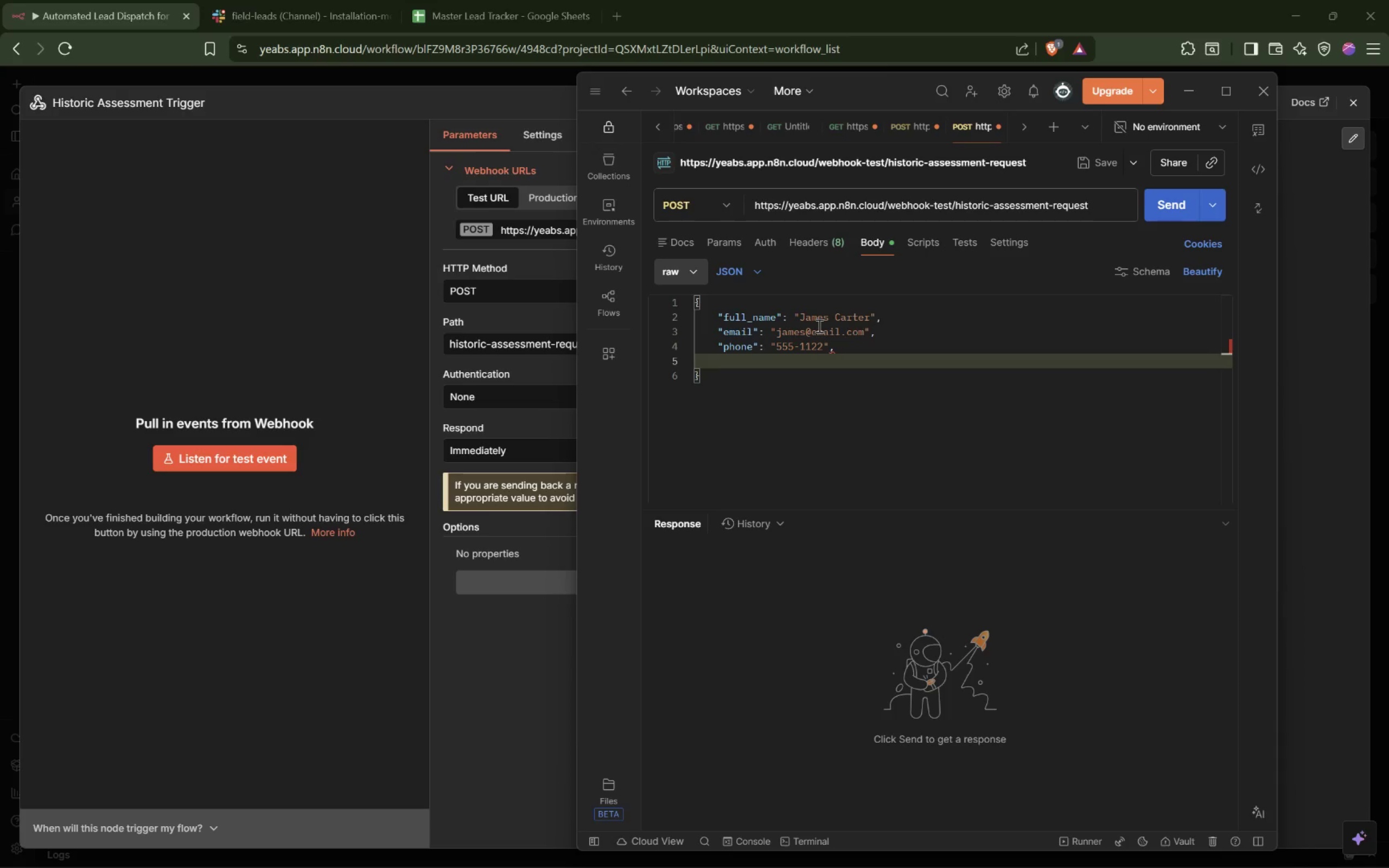 
type("property_address": 14 Oak Street")
 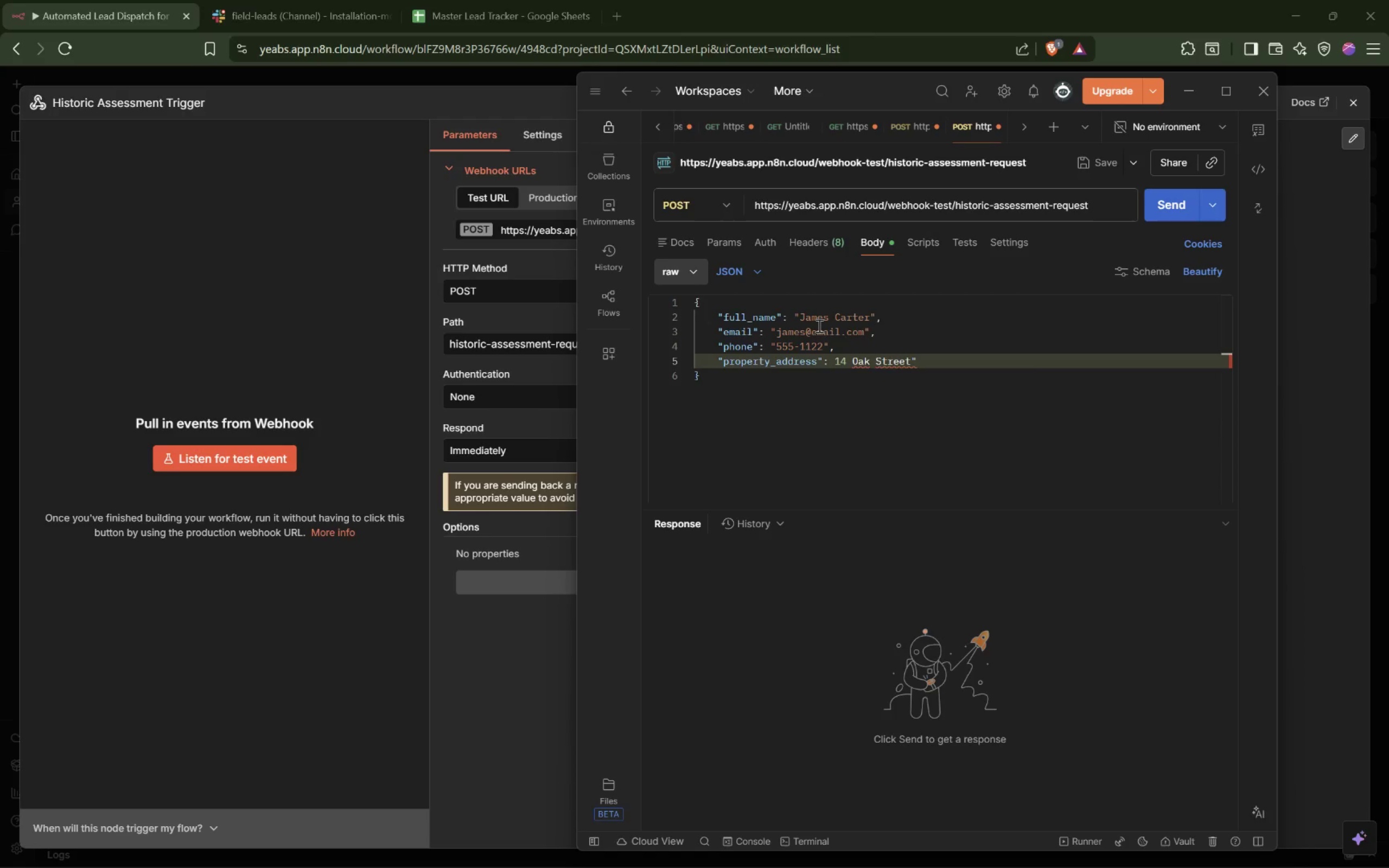 
key(Meta+MetaLeft)
 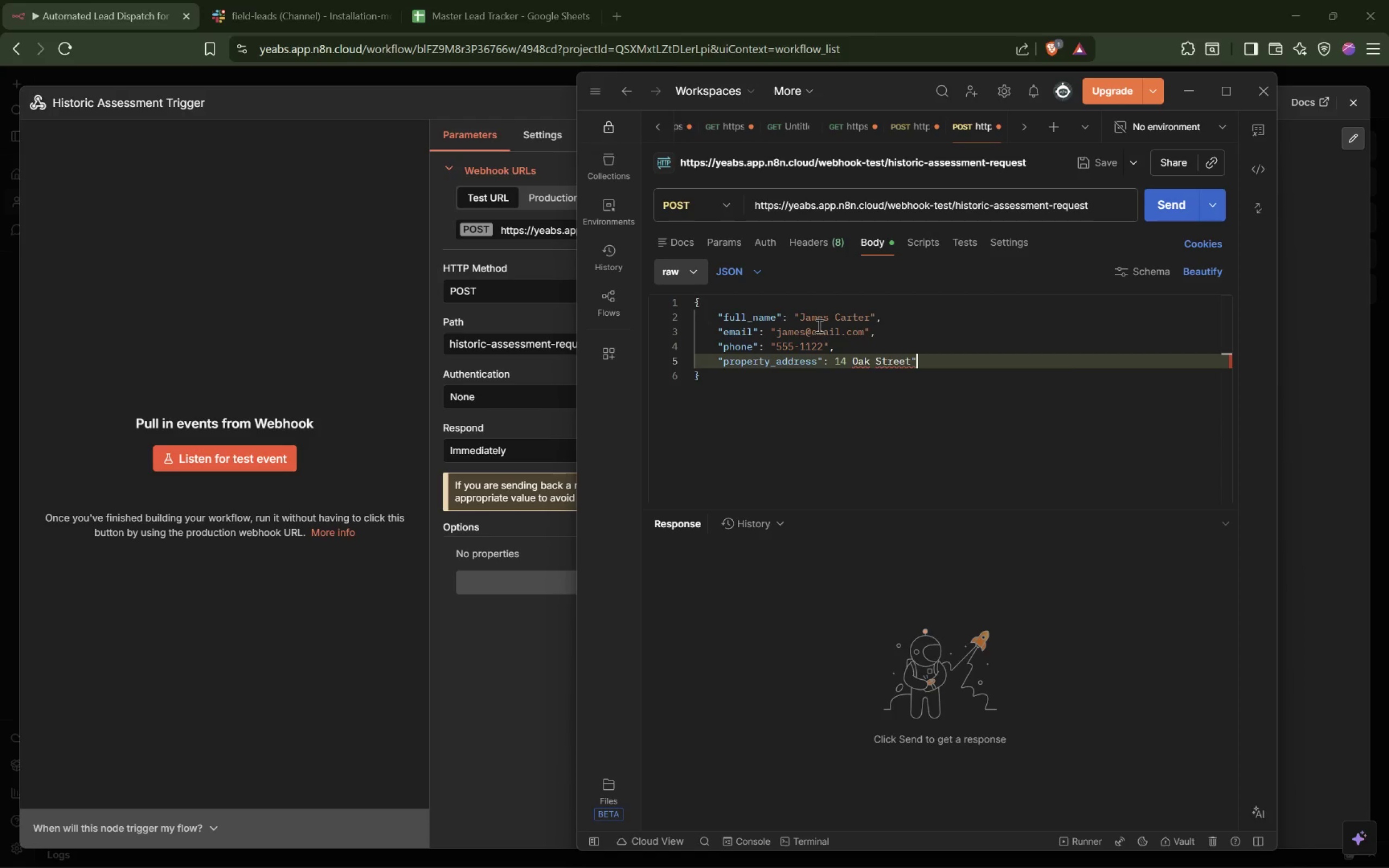 
hold_key(key=F23, duration=1.28)
 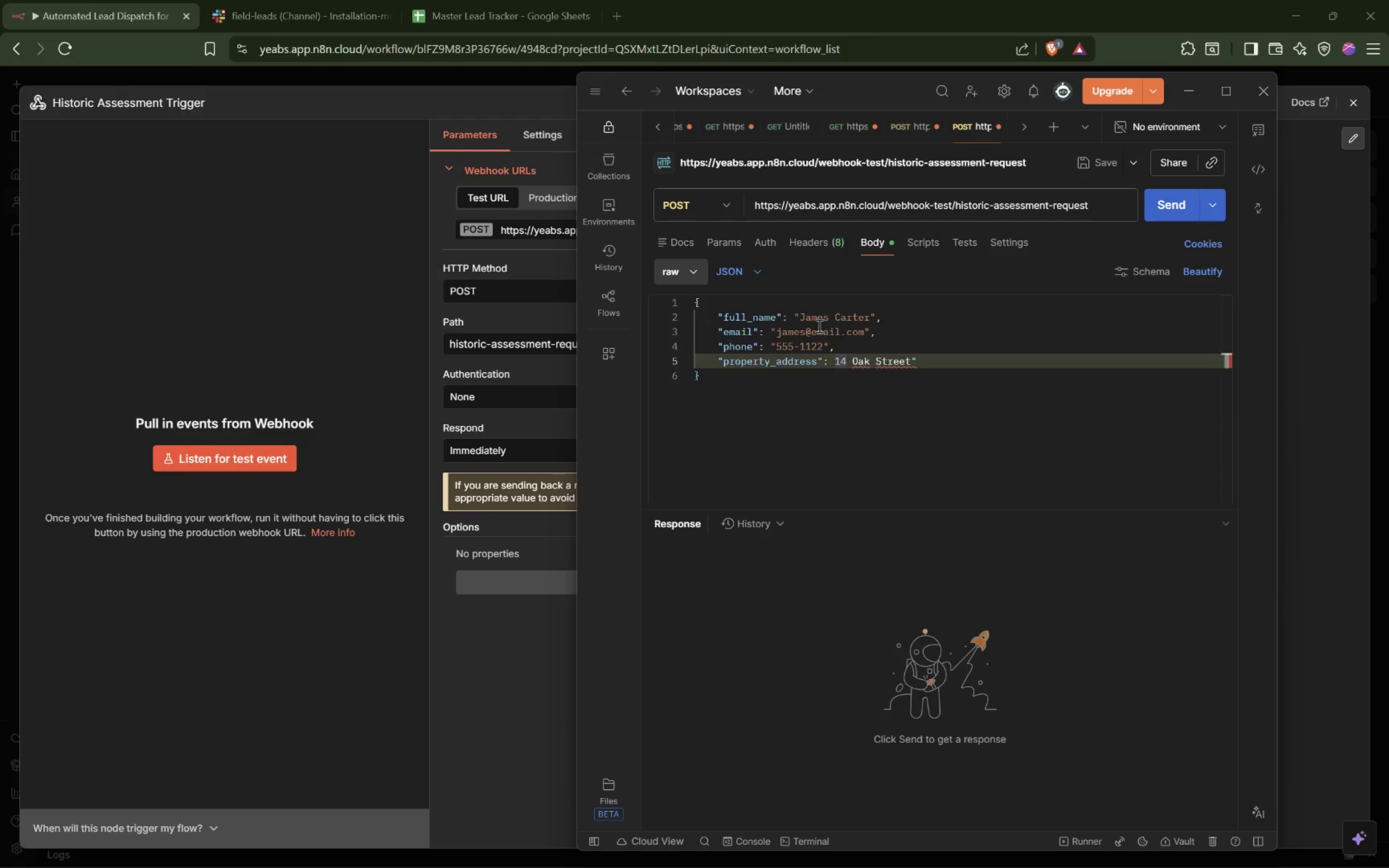 
hold_key(key=Unknown, duration=1.3)
 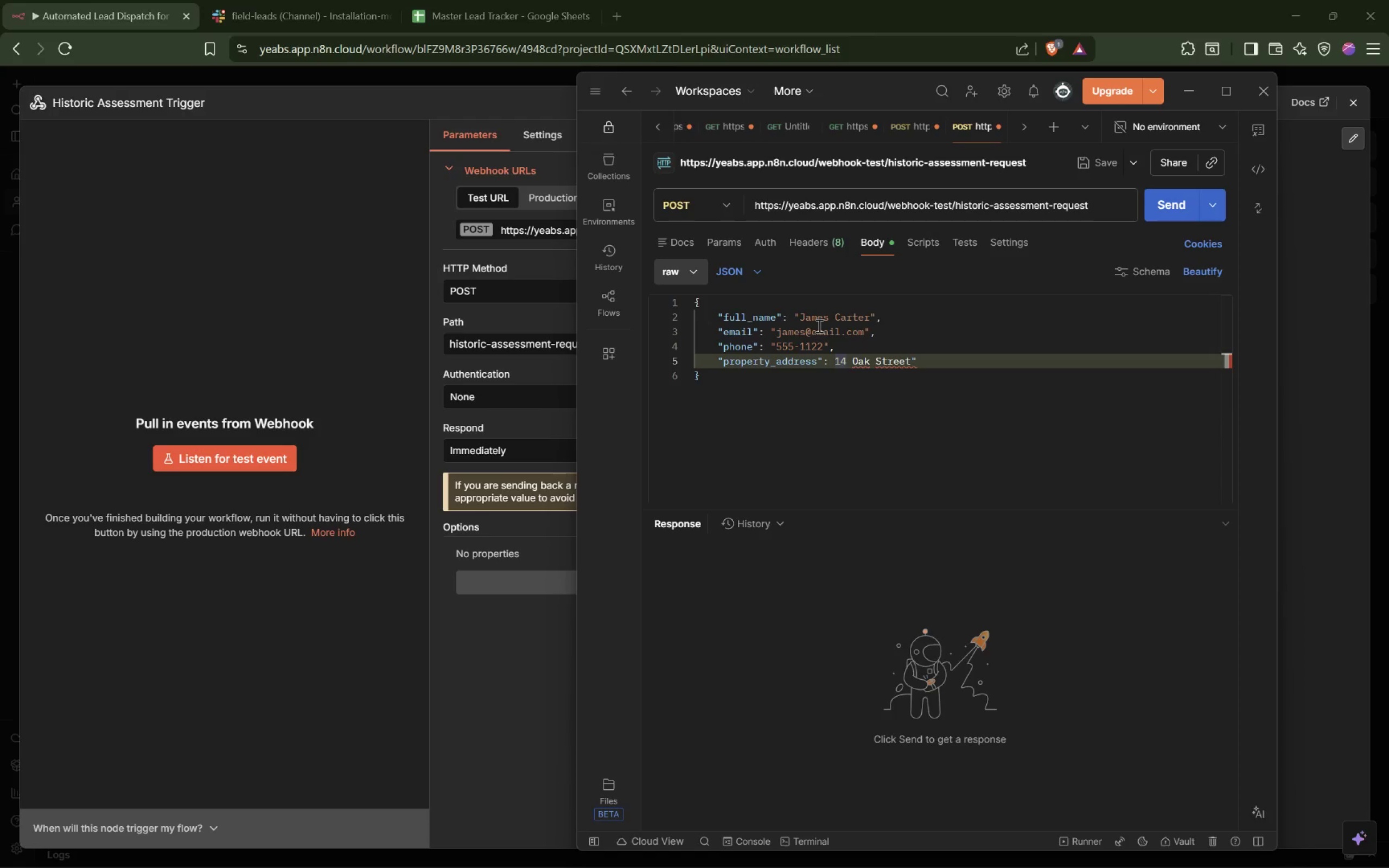 
hold_key(key=ShiftLeft, duration=1.28)
 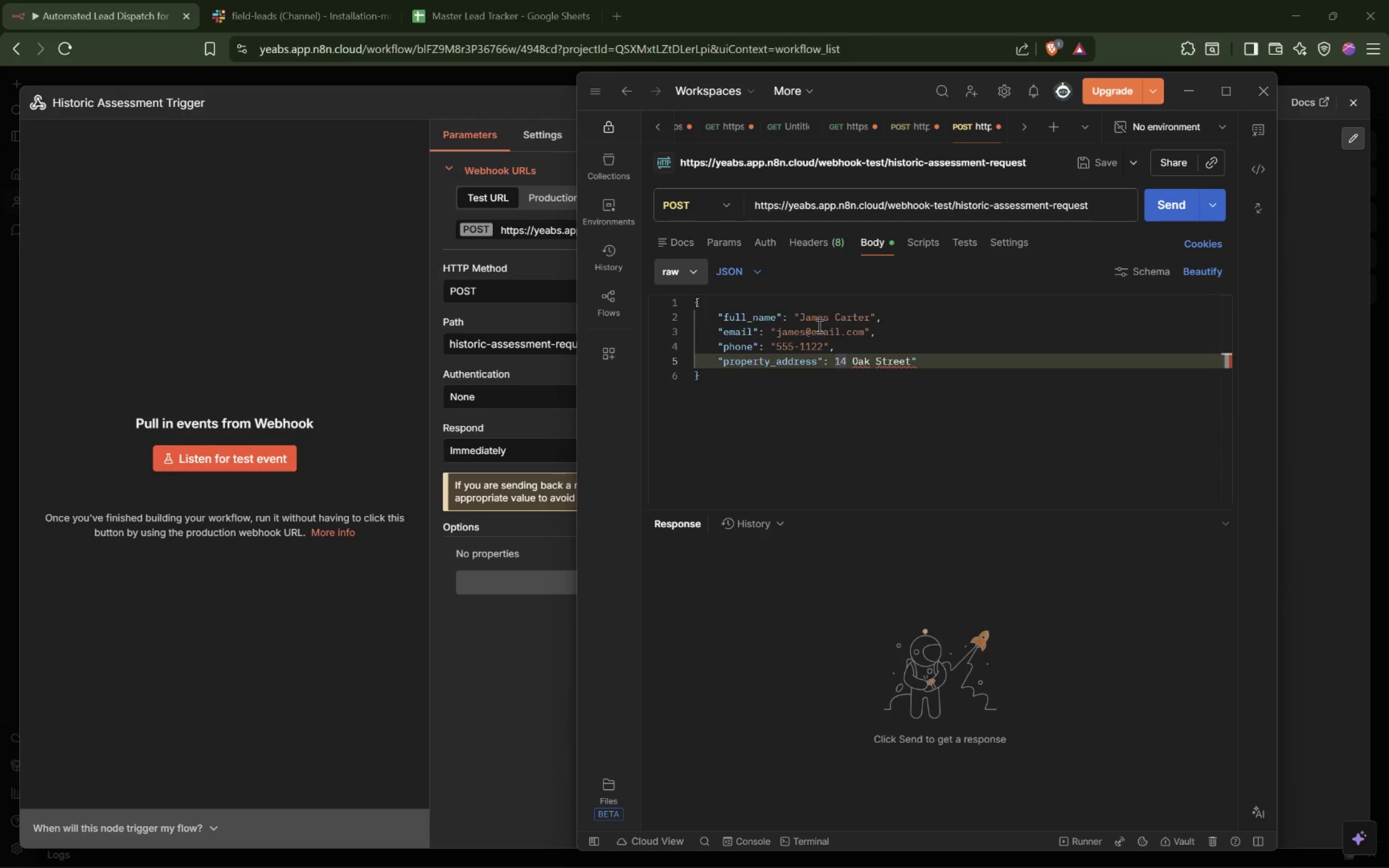 
key(Control+ArrowLeft)
 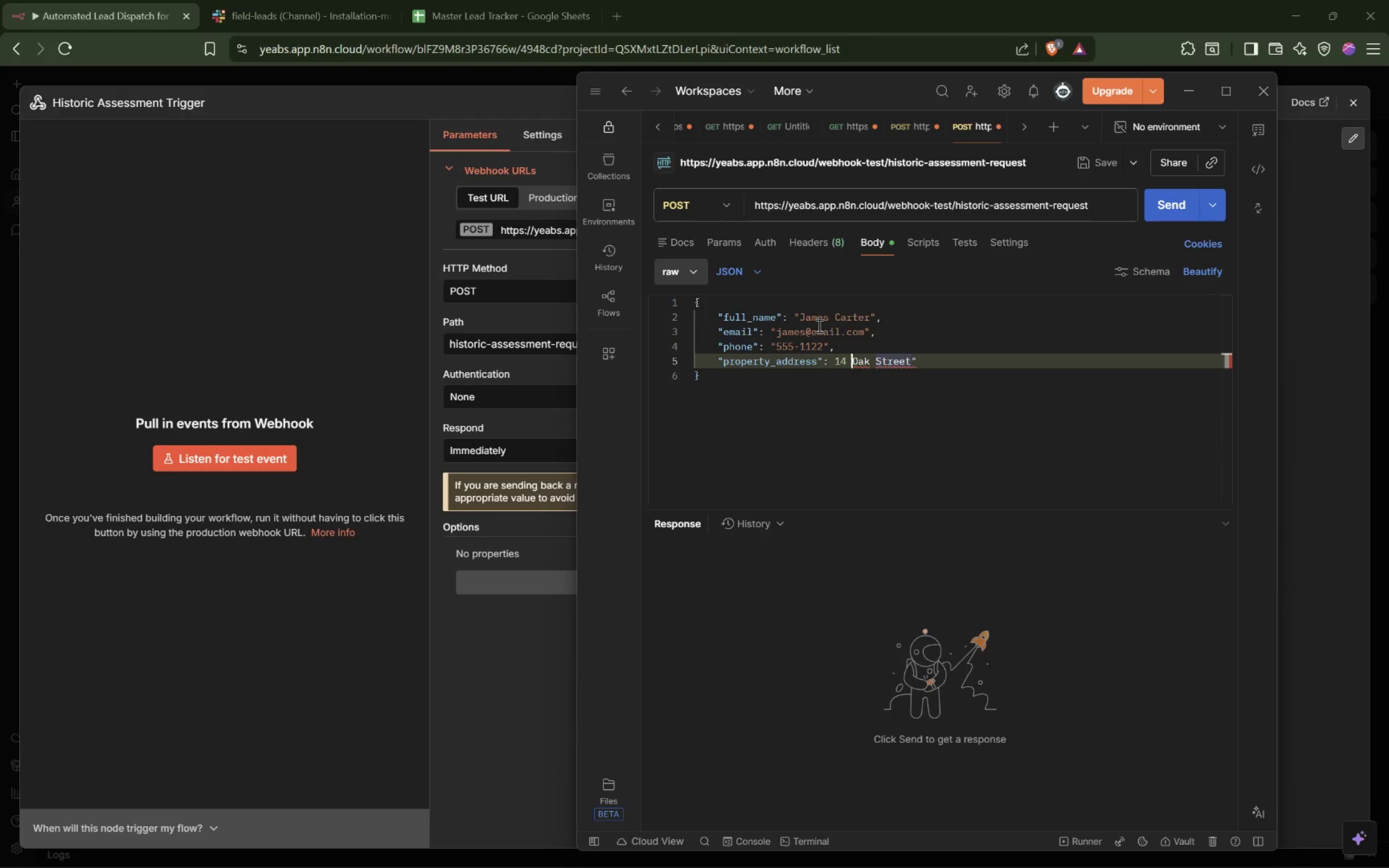 
key(Control+ArrowLeft)
 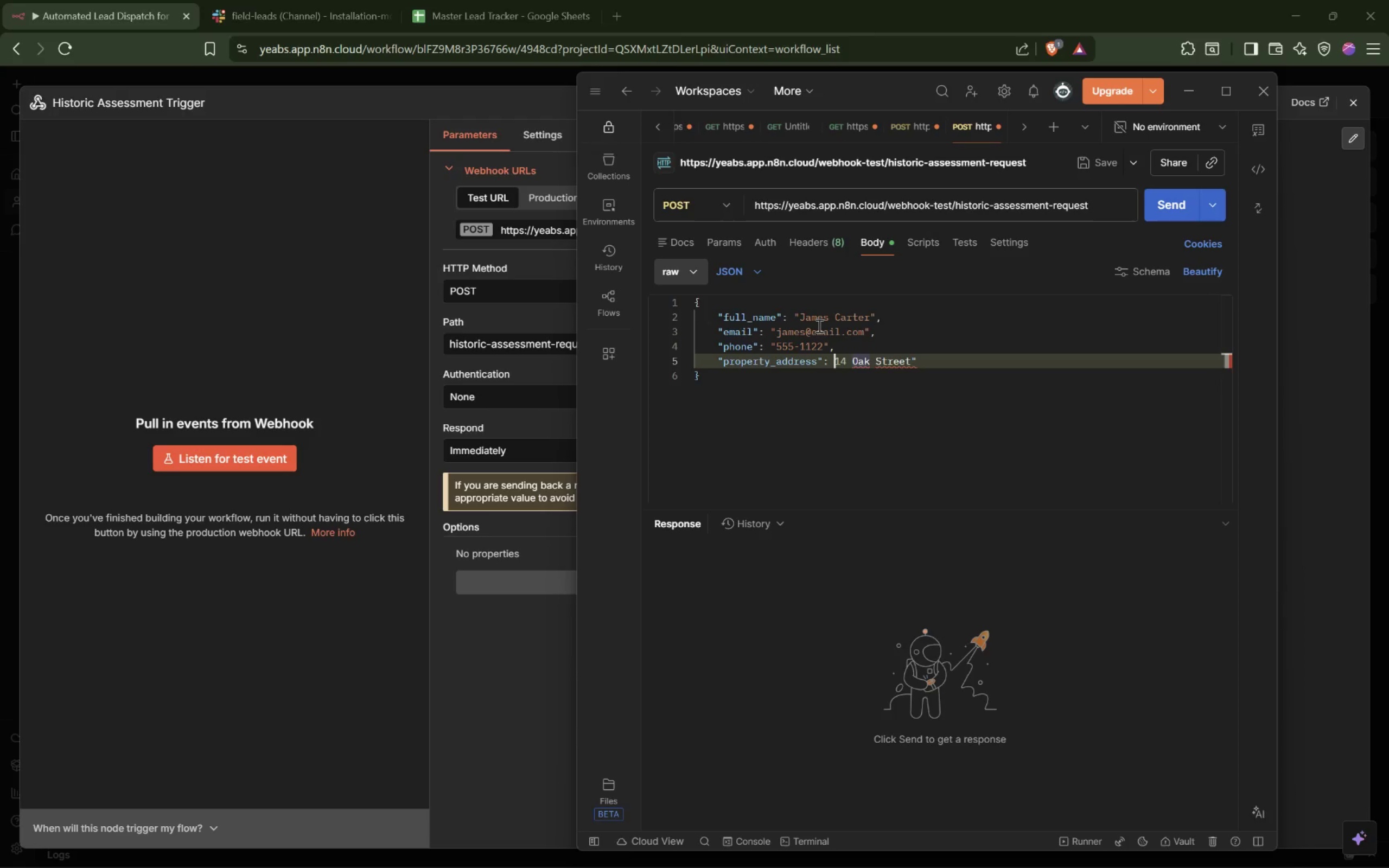 
key(Control+ArrowLeft)
 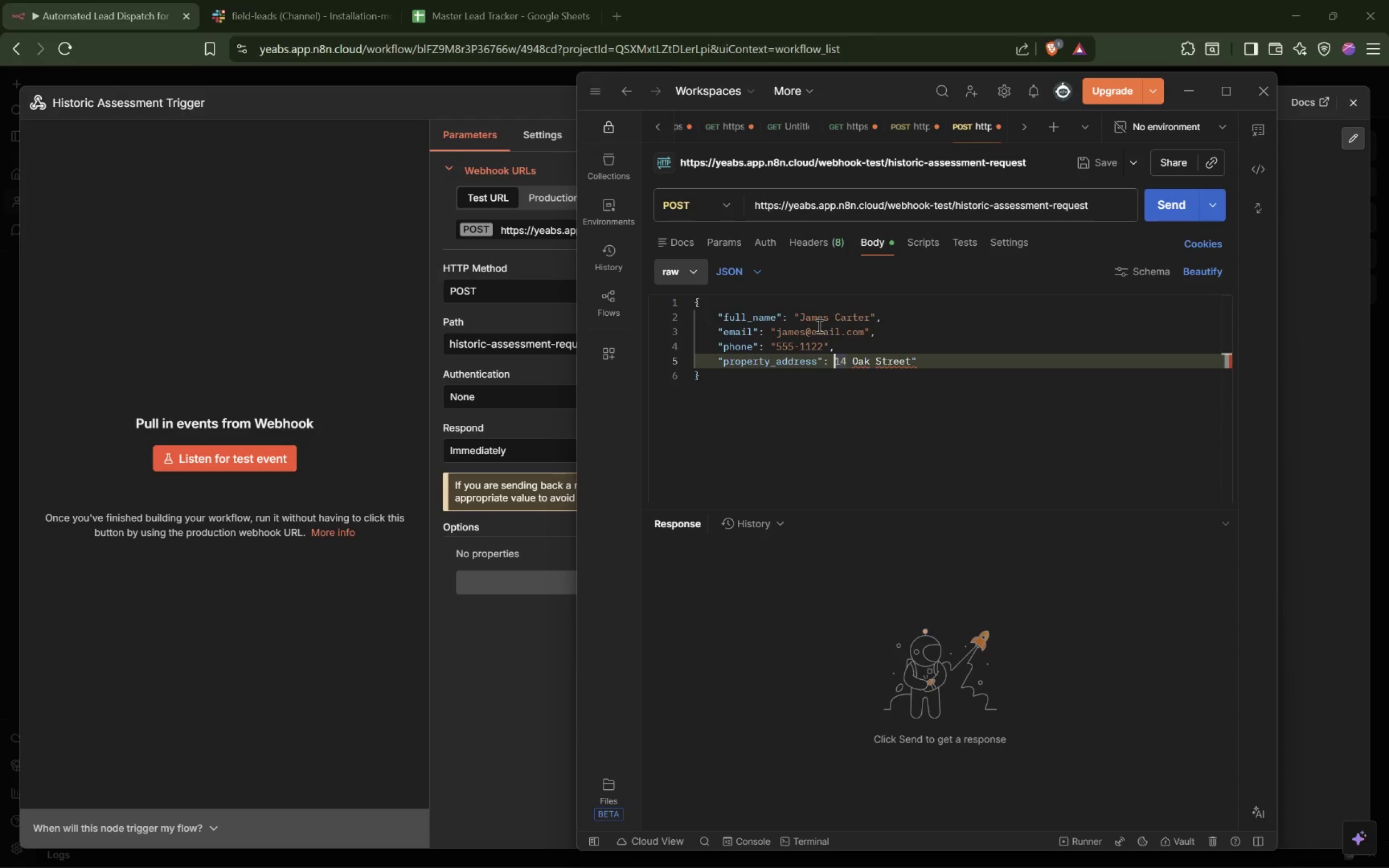 
key(Meta+MetaLeft)
 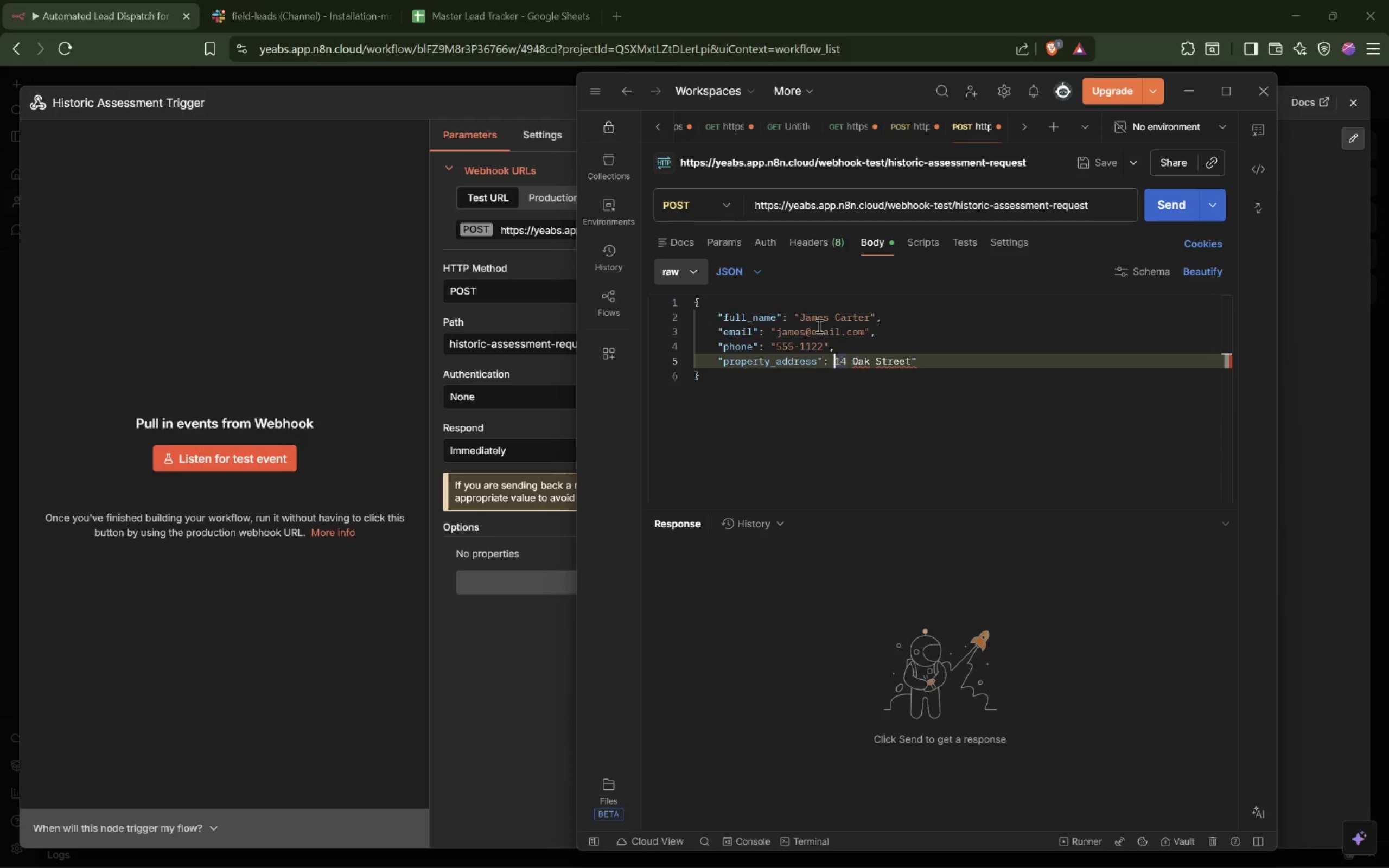 
key(Shift+Quote)
 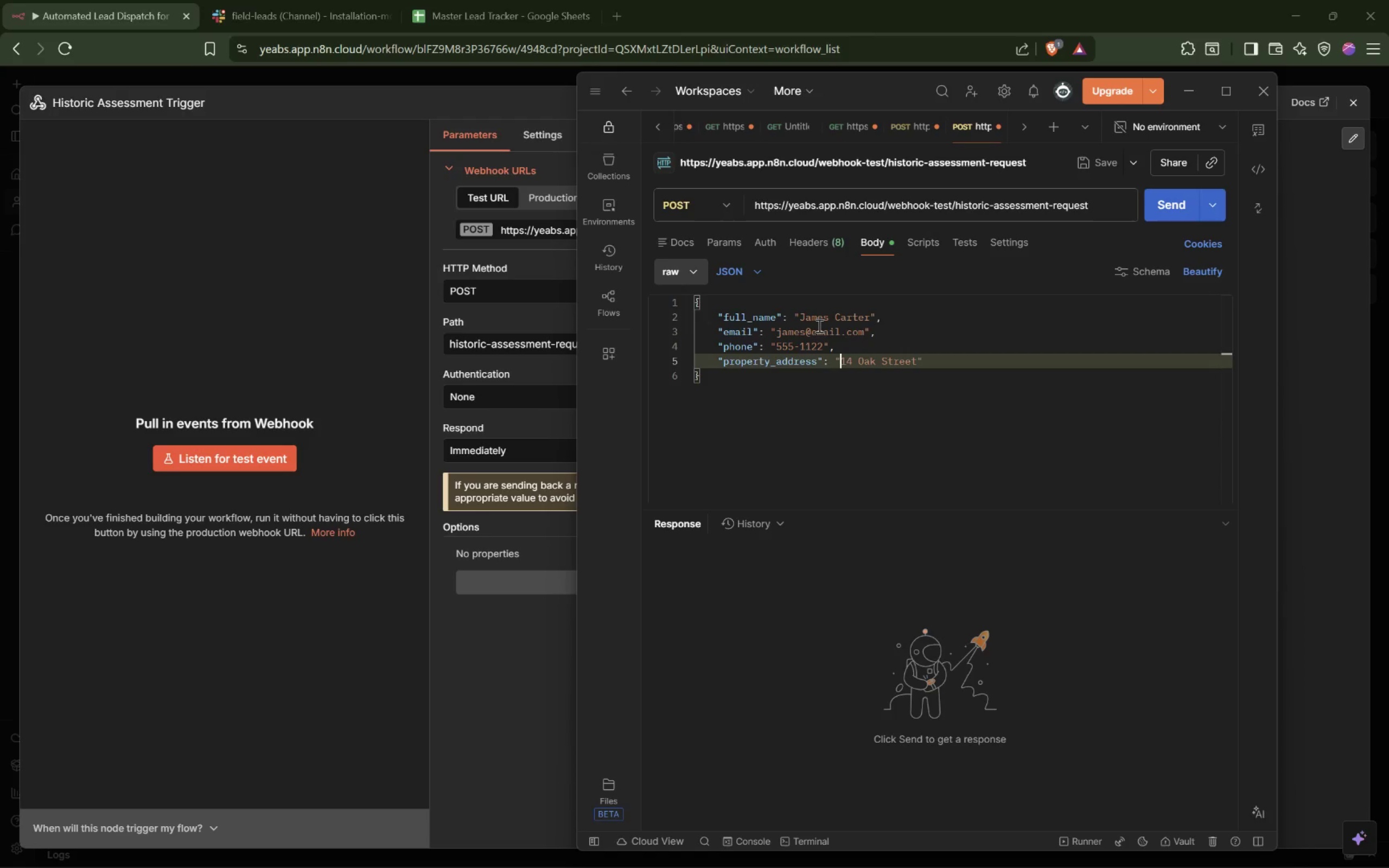 
key(End)
 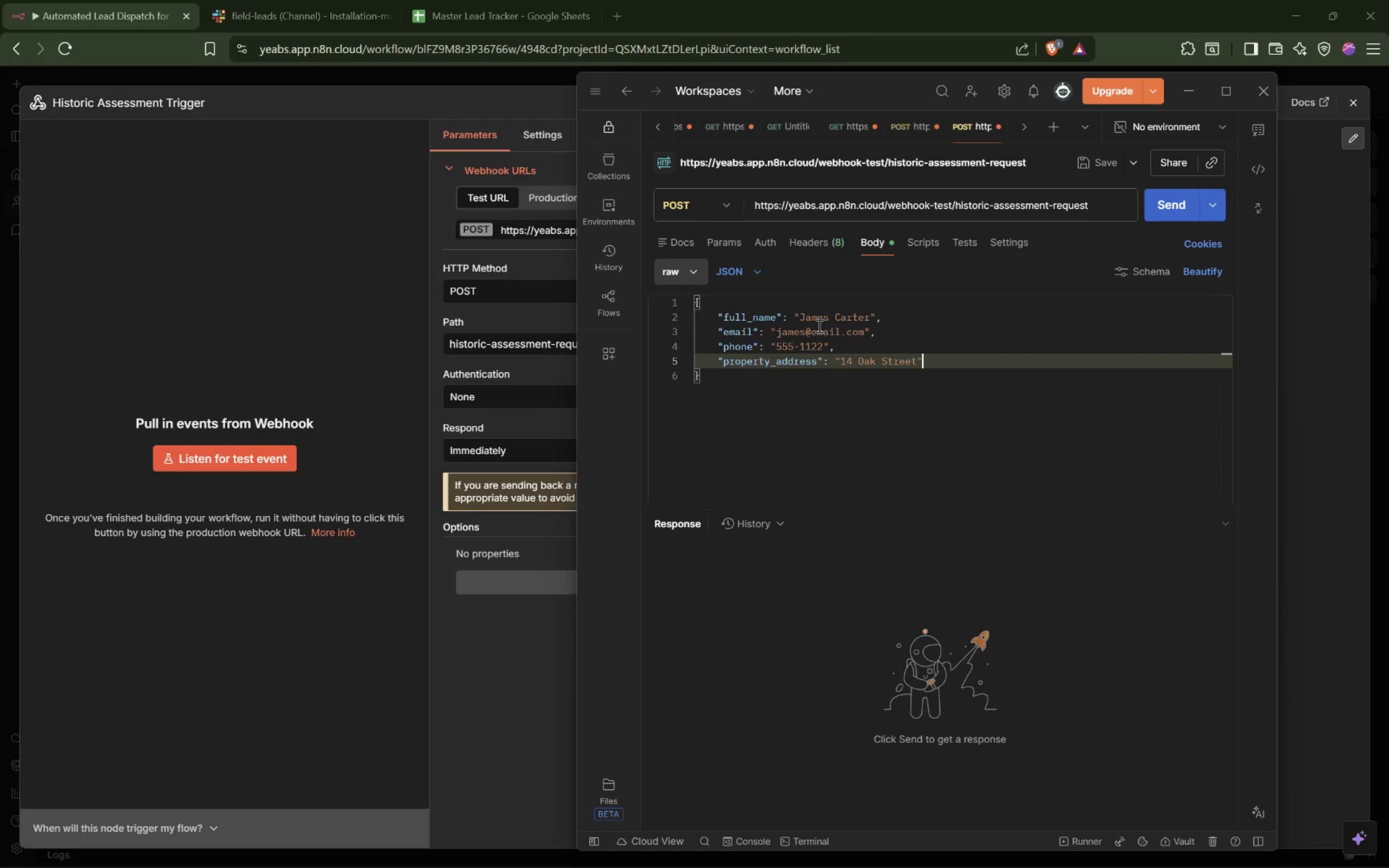 
key(Comma)
 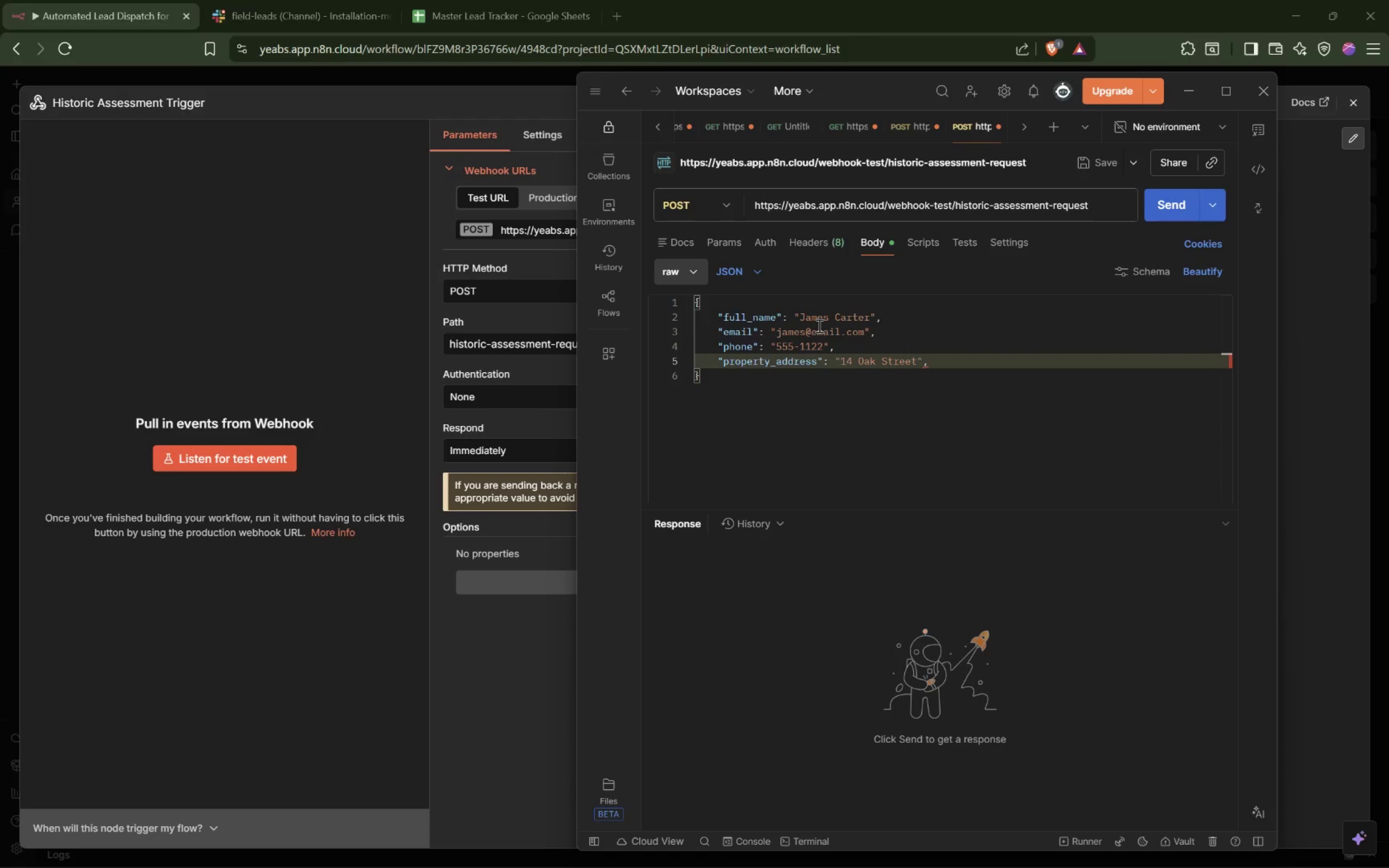 
key(Enter)
 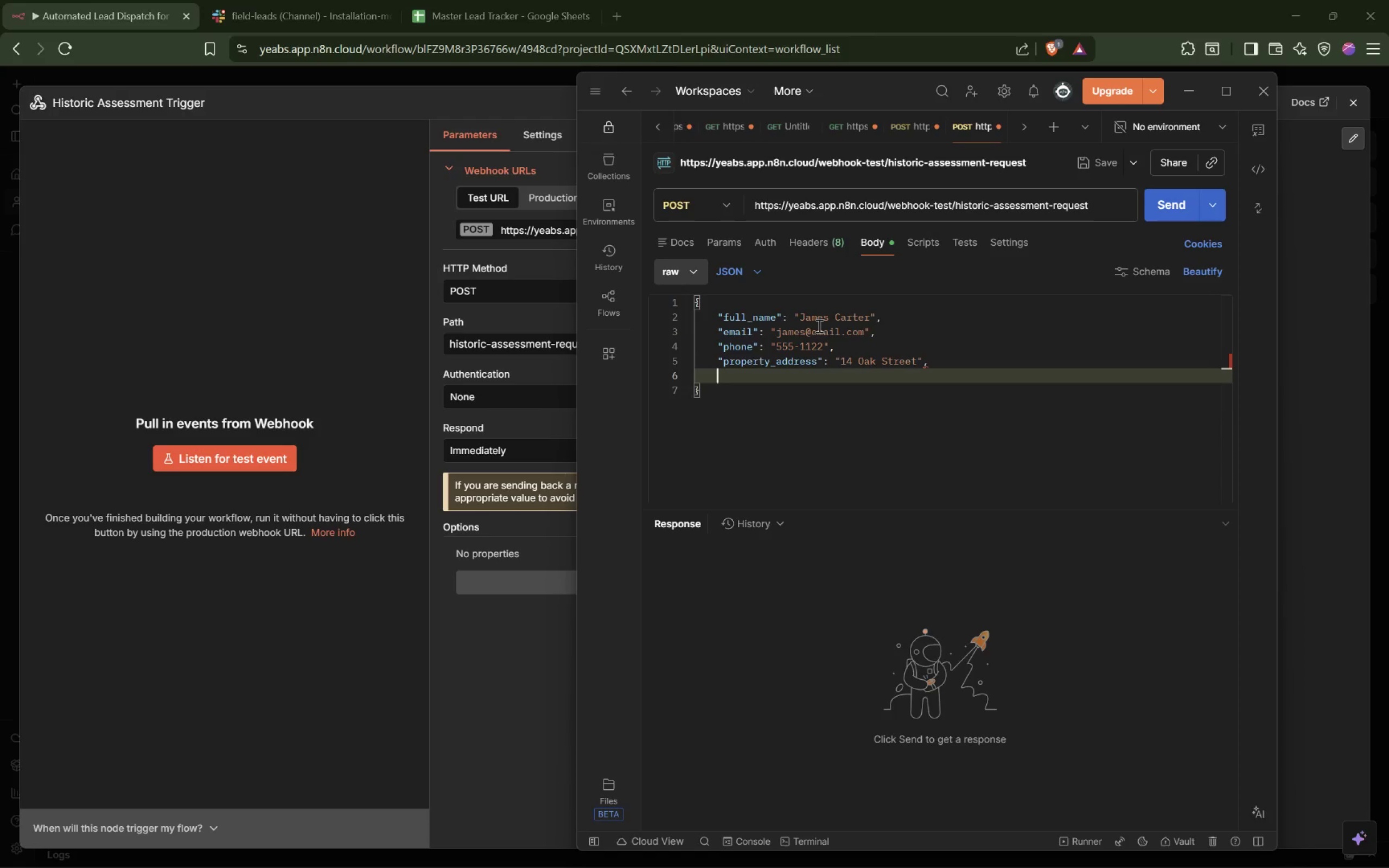 
type("property+a)
key(Backspace)
key(Backspace)
type(_age": "Built 19)
key(Backspace)
type(890",)
 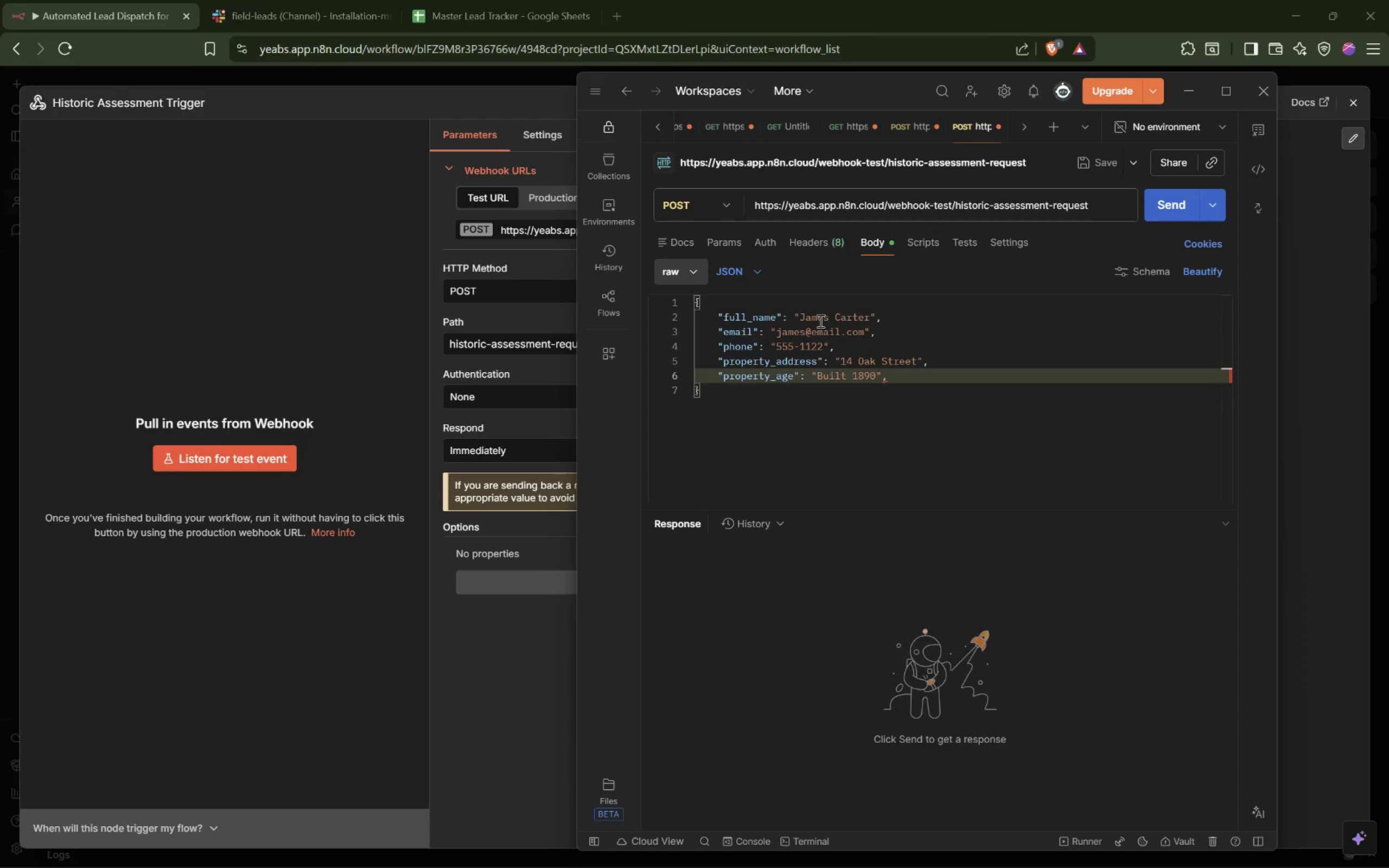 
key(Enter)
 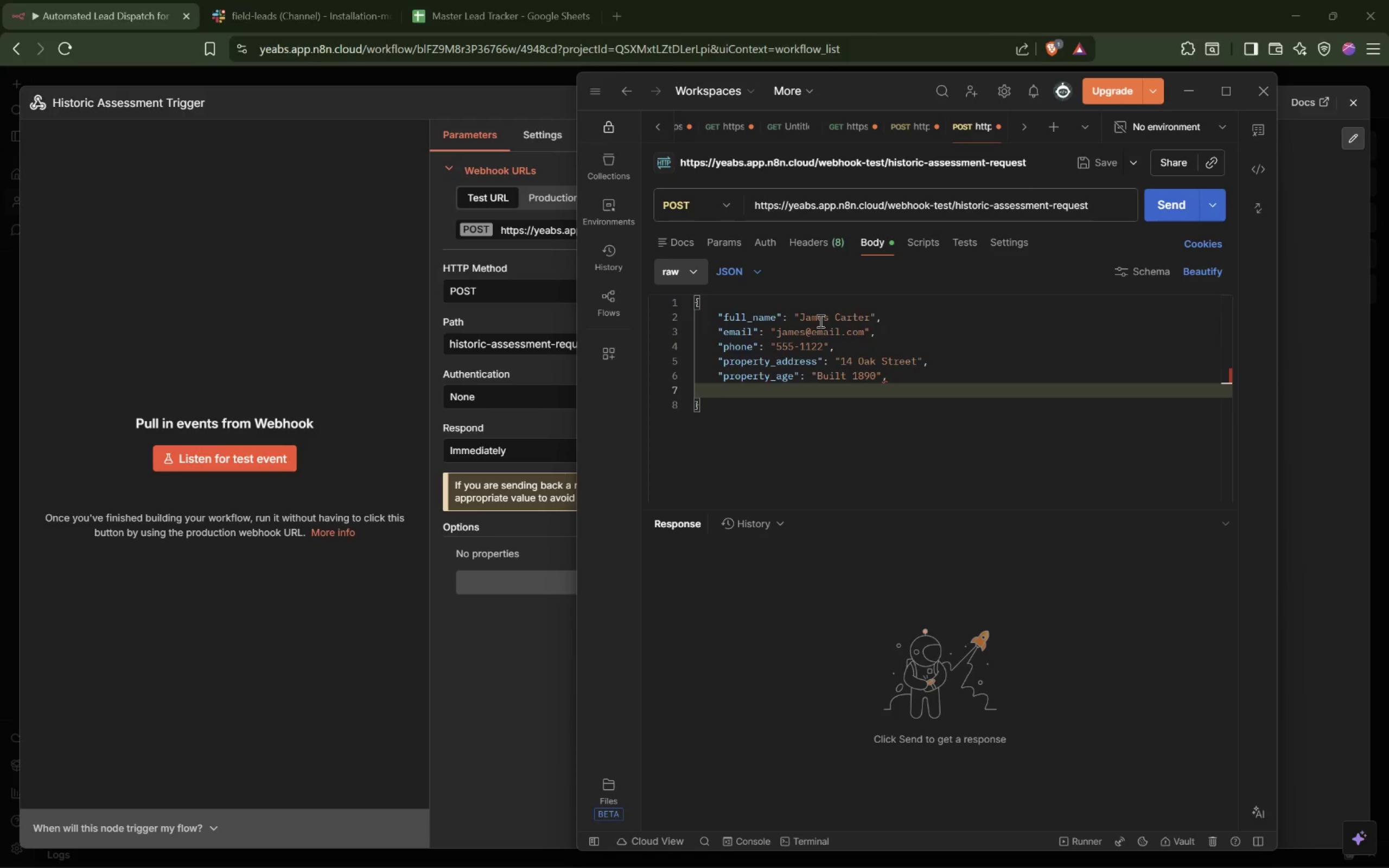 
type("u )
key(Backspace)
type(rgency_level": Hi)
key(Backspace)
key(Backspace)
type("High",)
 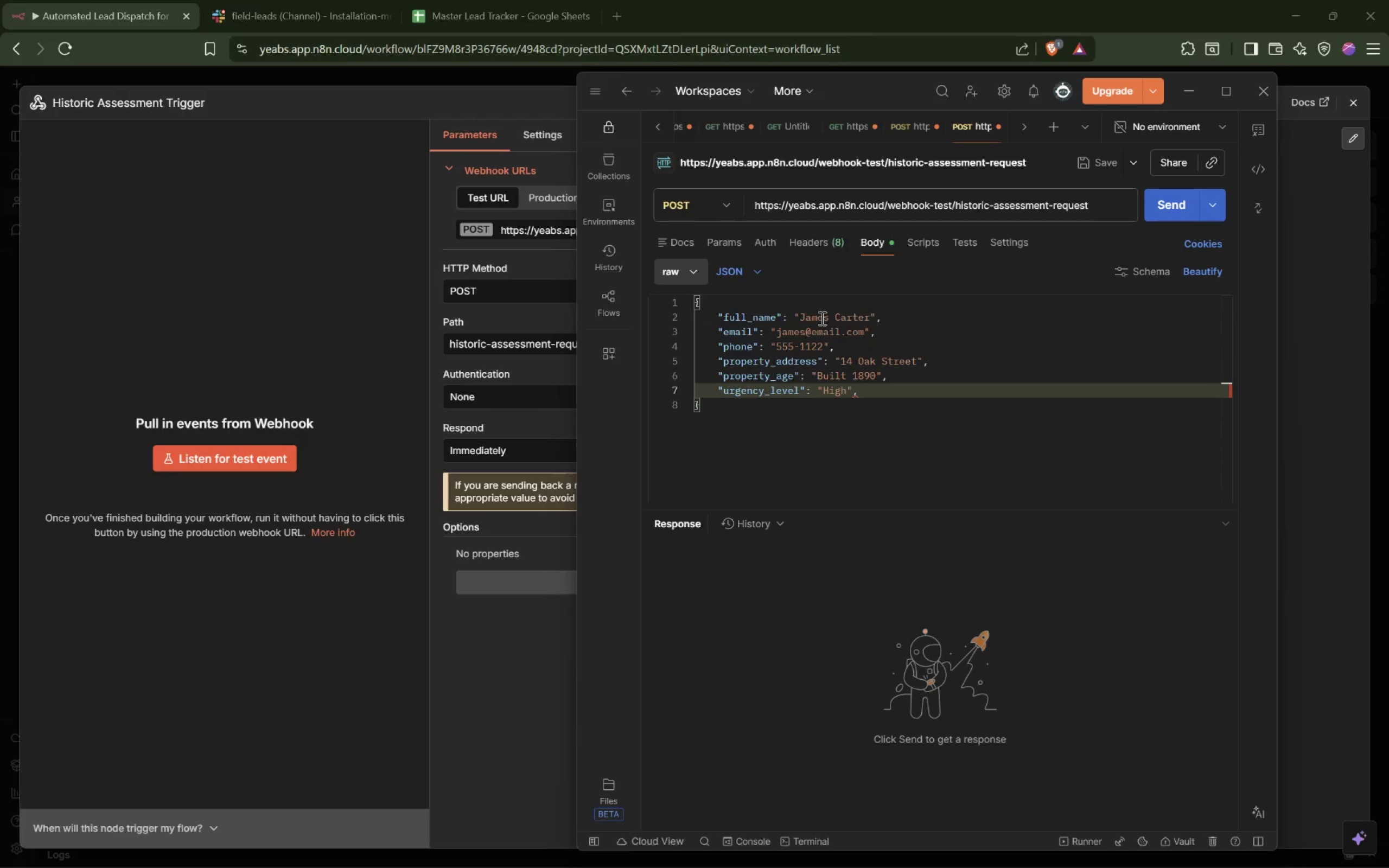 
key(Enter)
 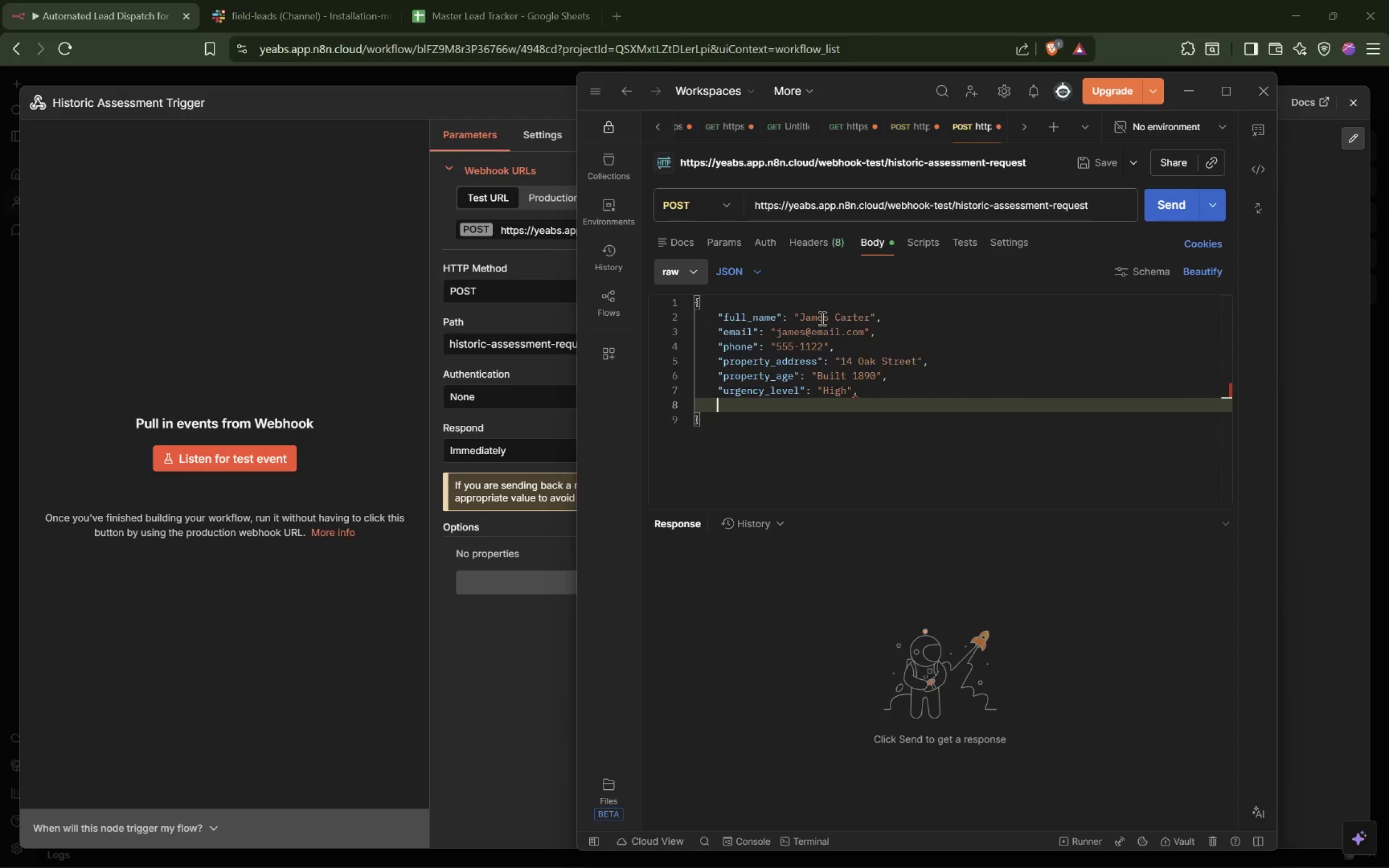 
type("Projec)
 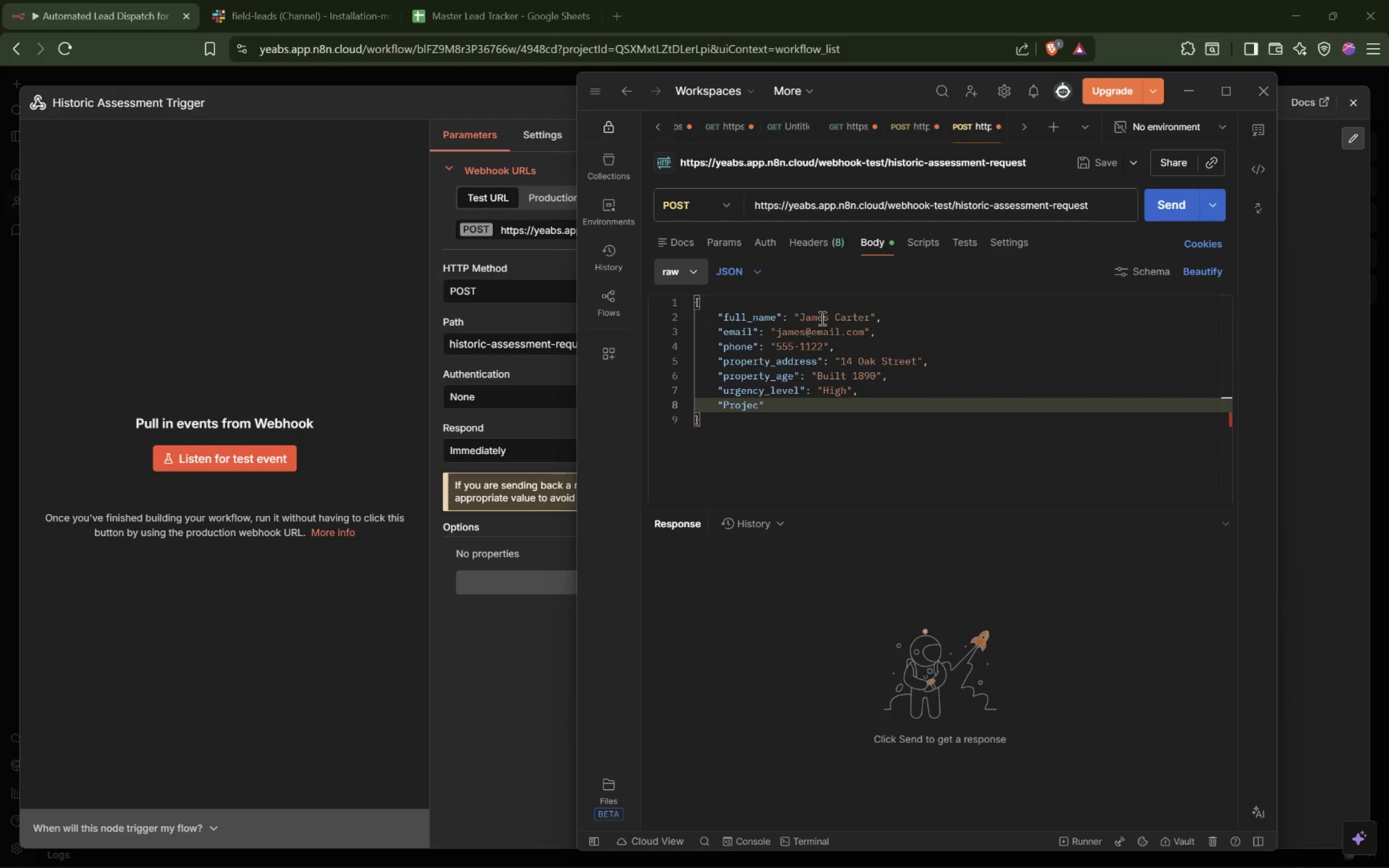 
key(Backspace)
 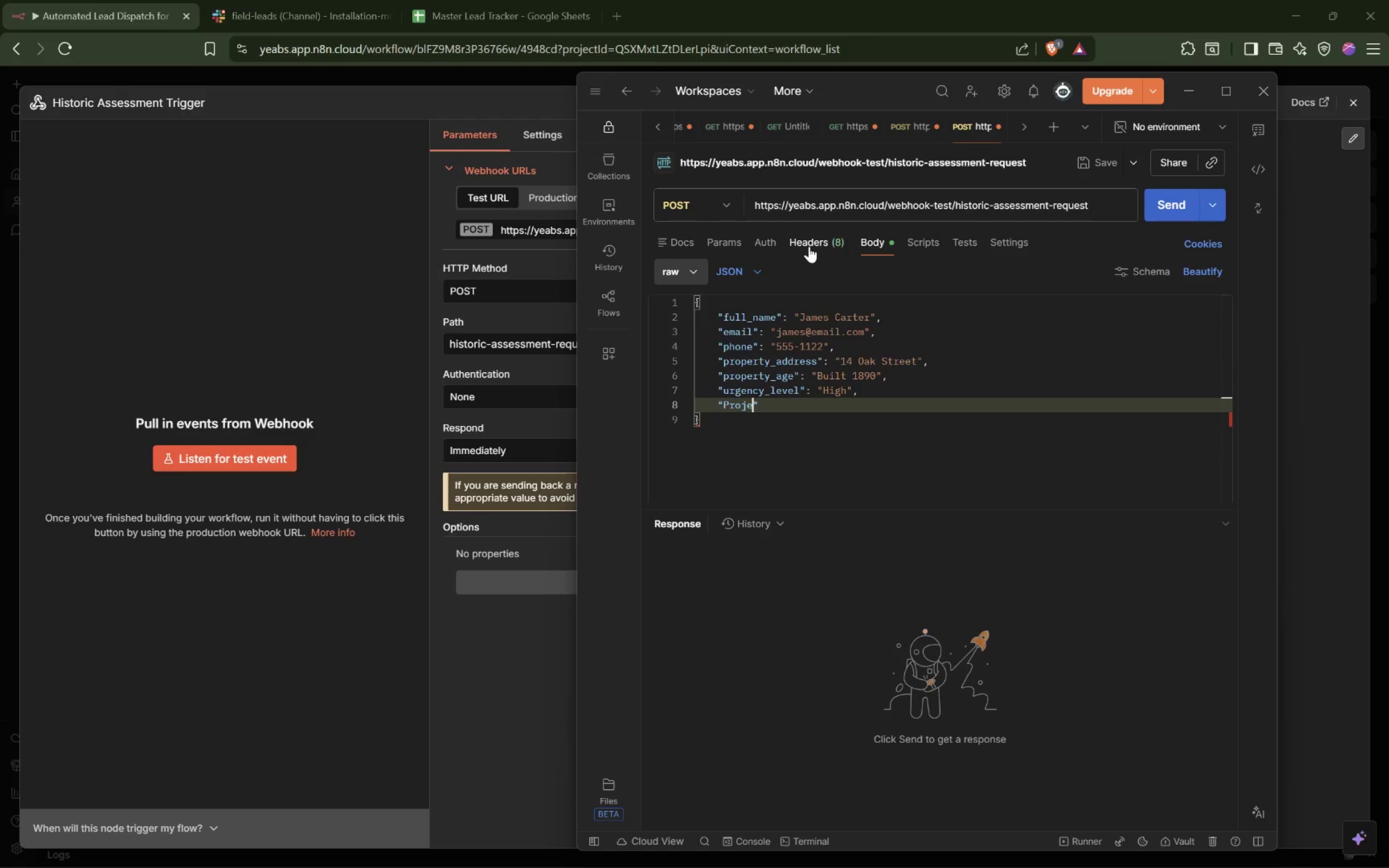 
key(Backspace)
 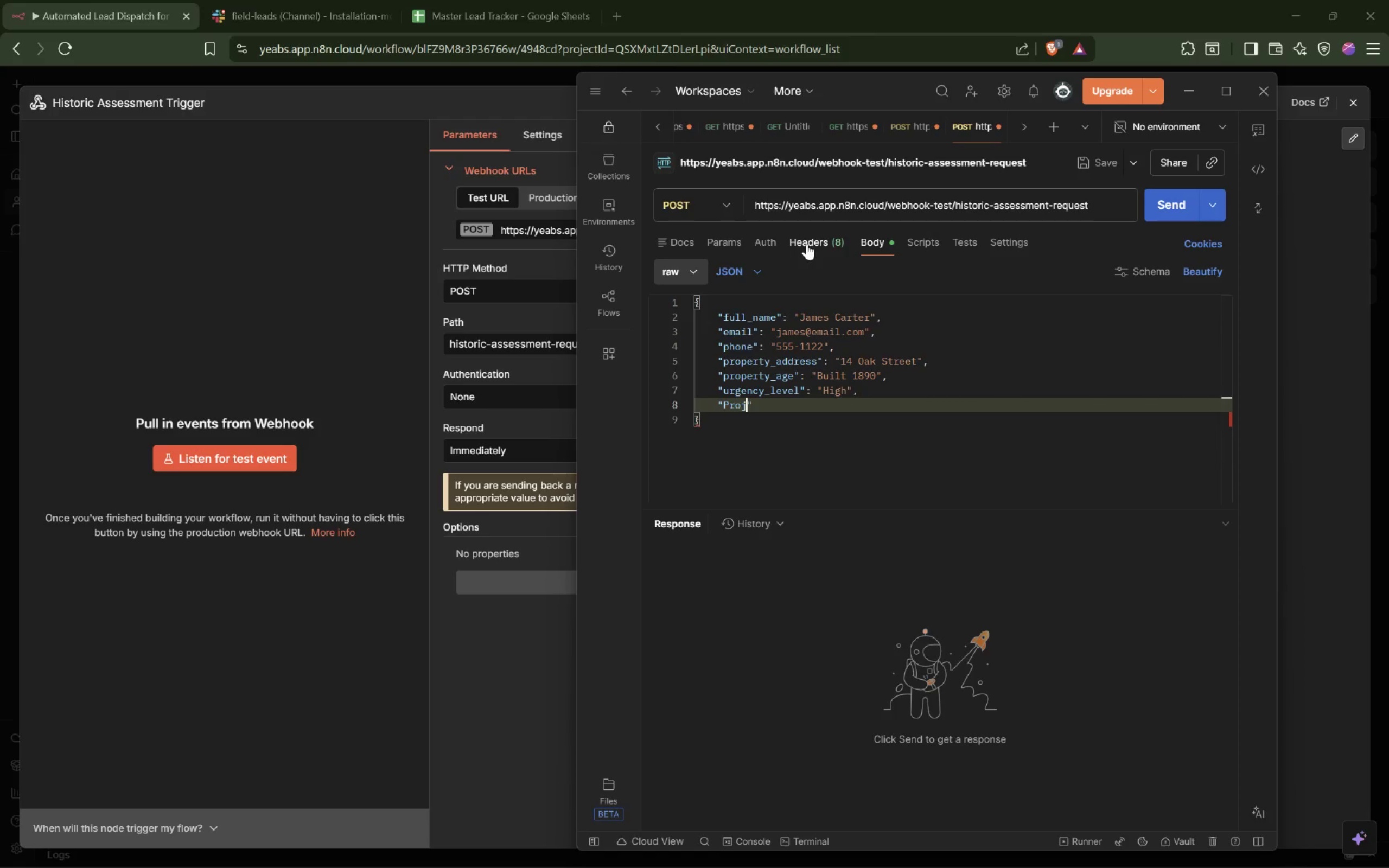 
key(Backspace)
 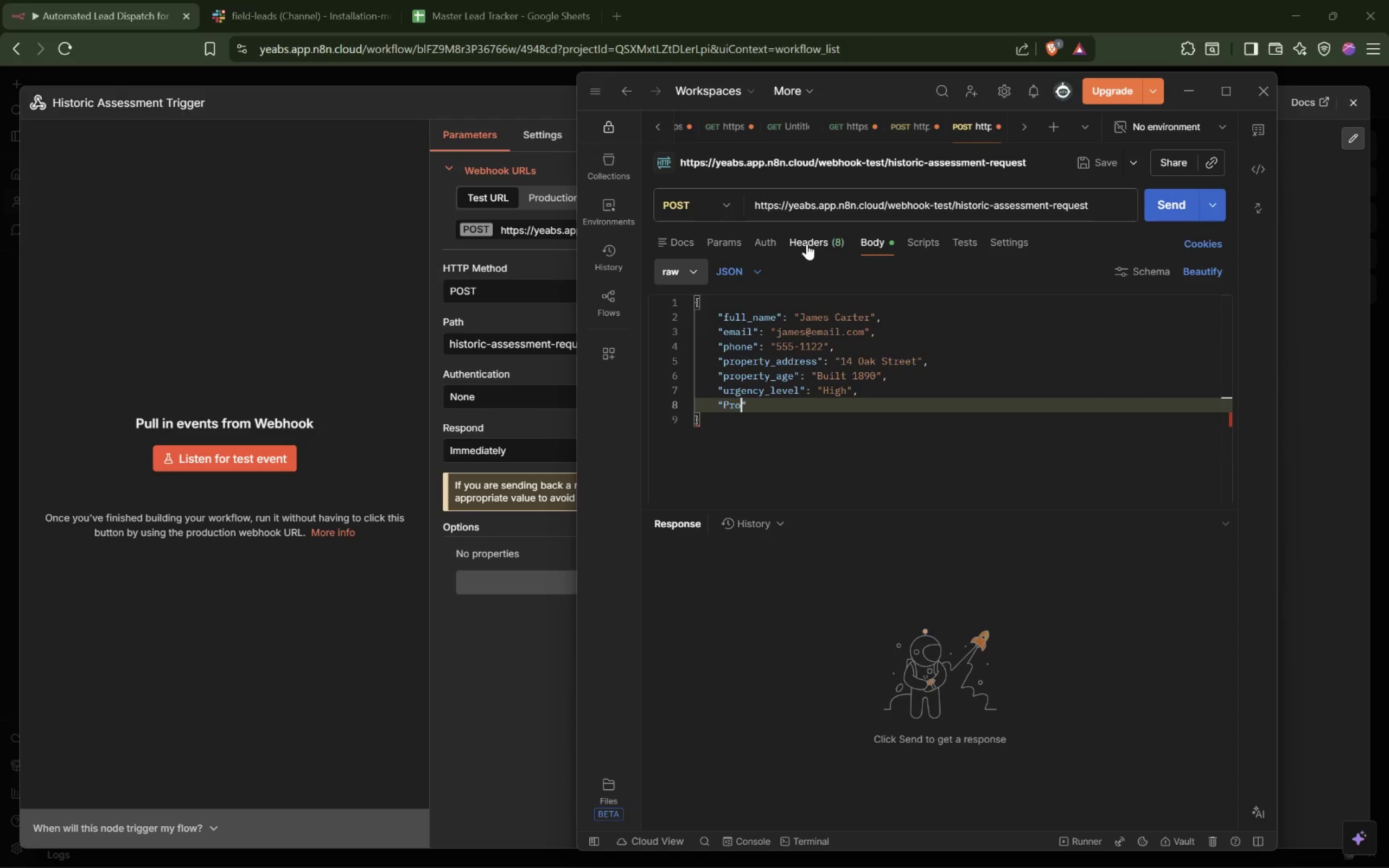 
key(Backspace)
 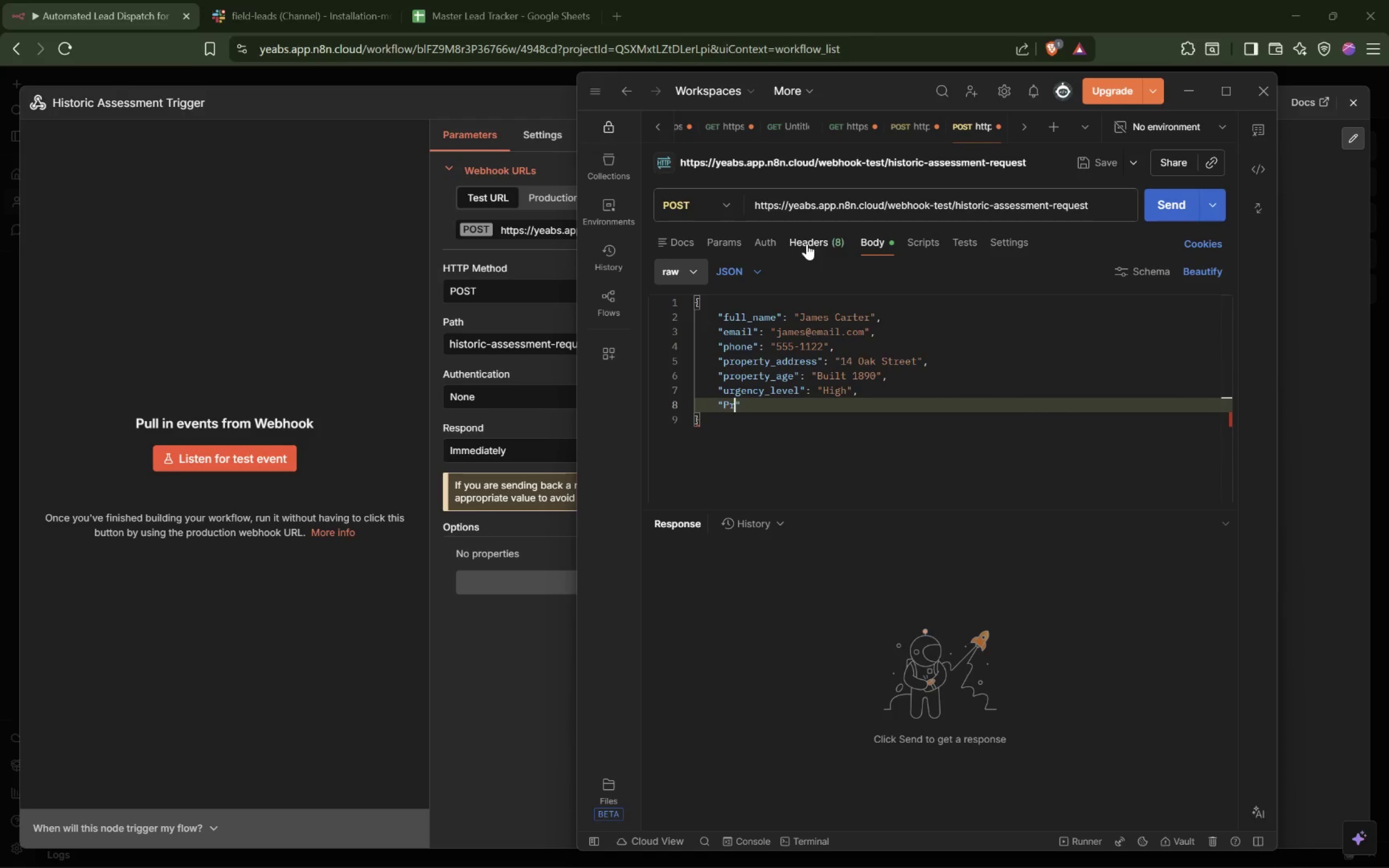 
key(Backspace)
 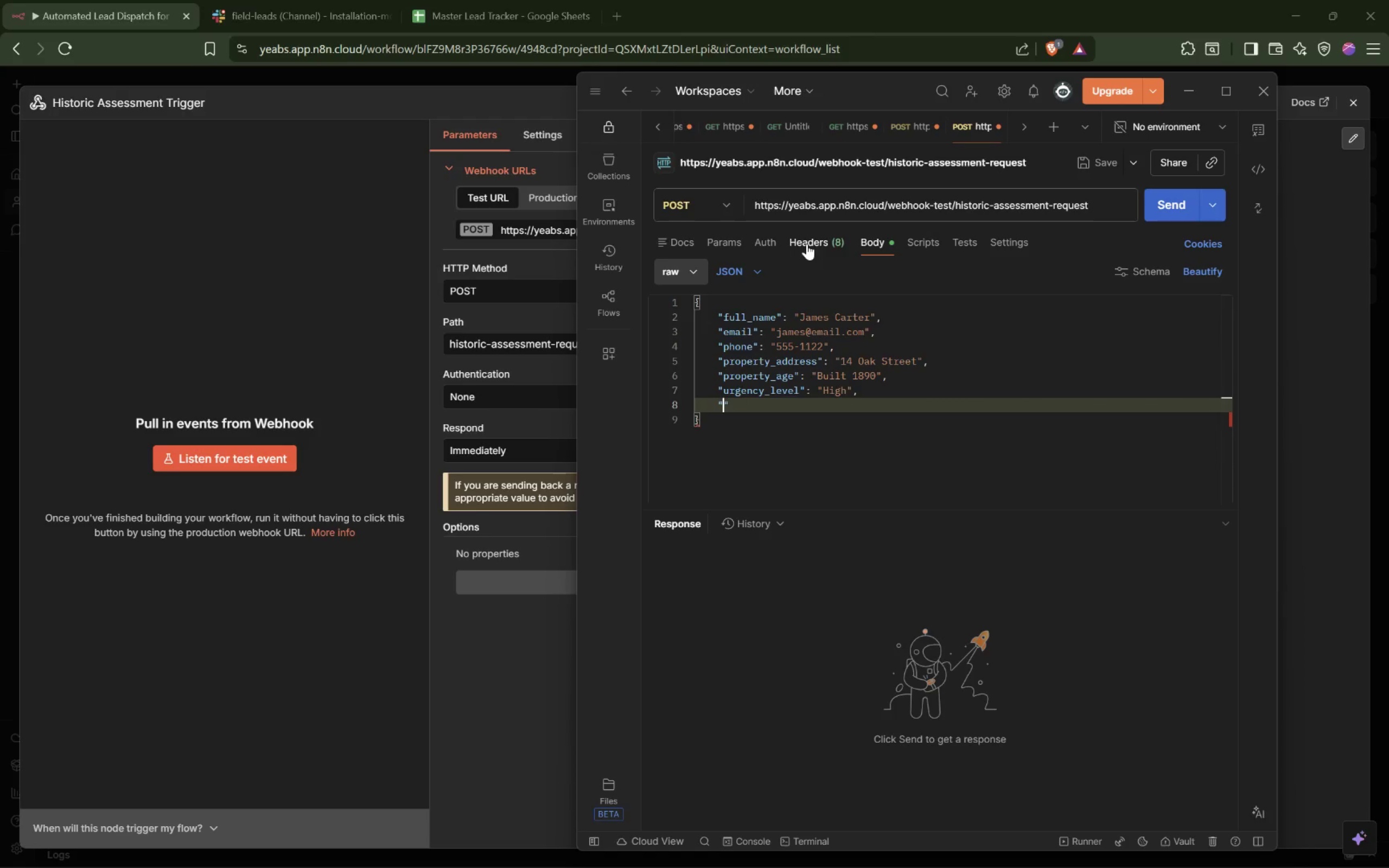 
key(Backspace)
 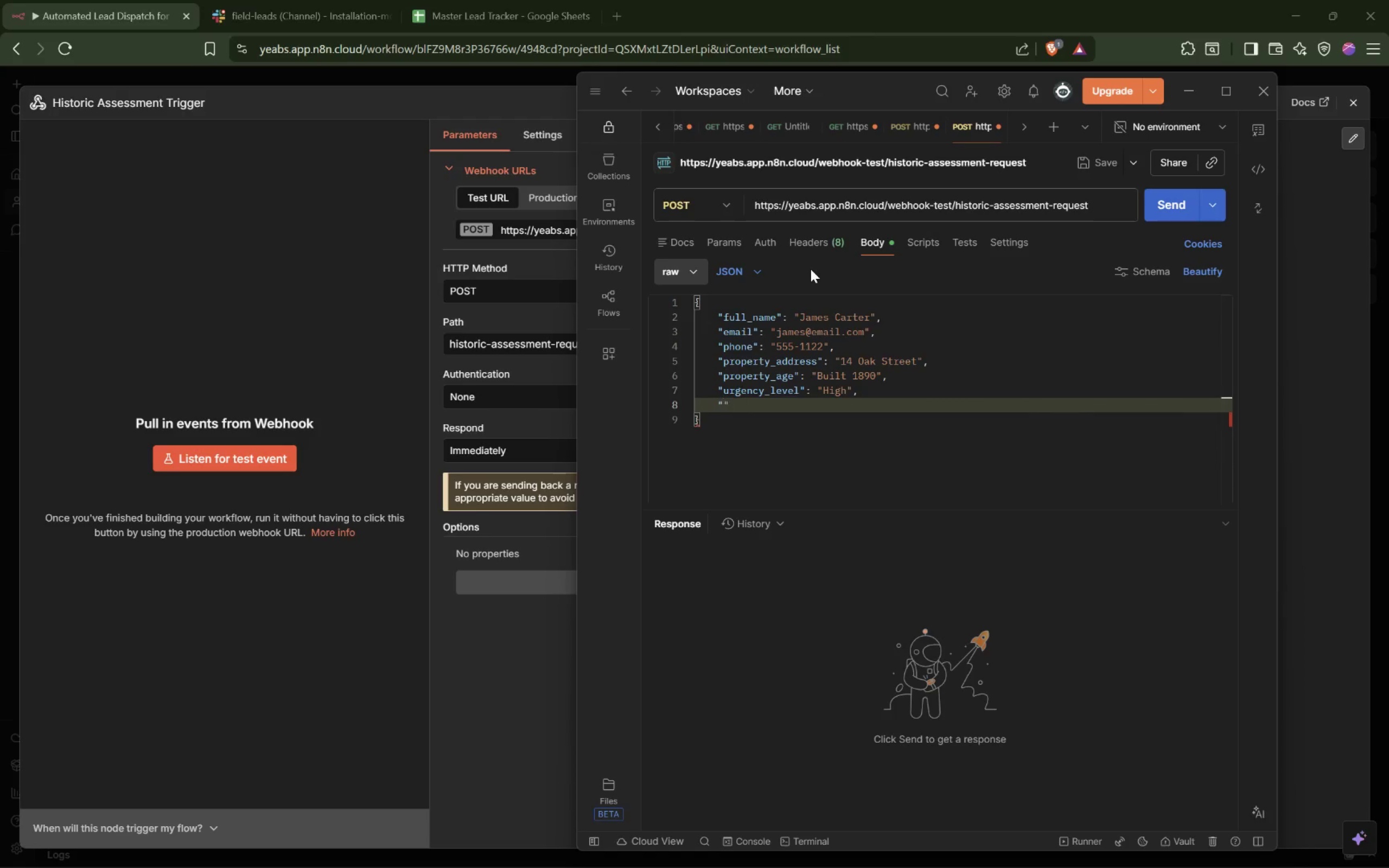 
type(project+)
key(Backspace)
type(_notes": "Freqeu)
key(Backspace)
key(Backspace)
 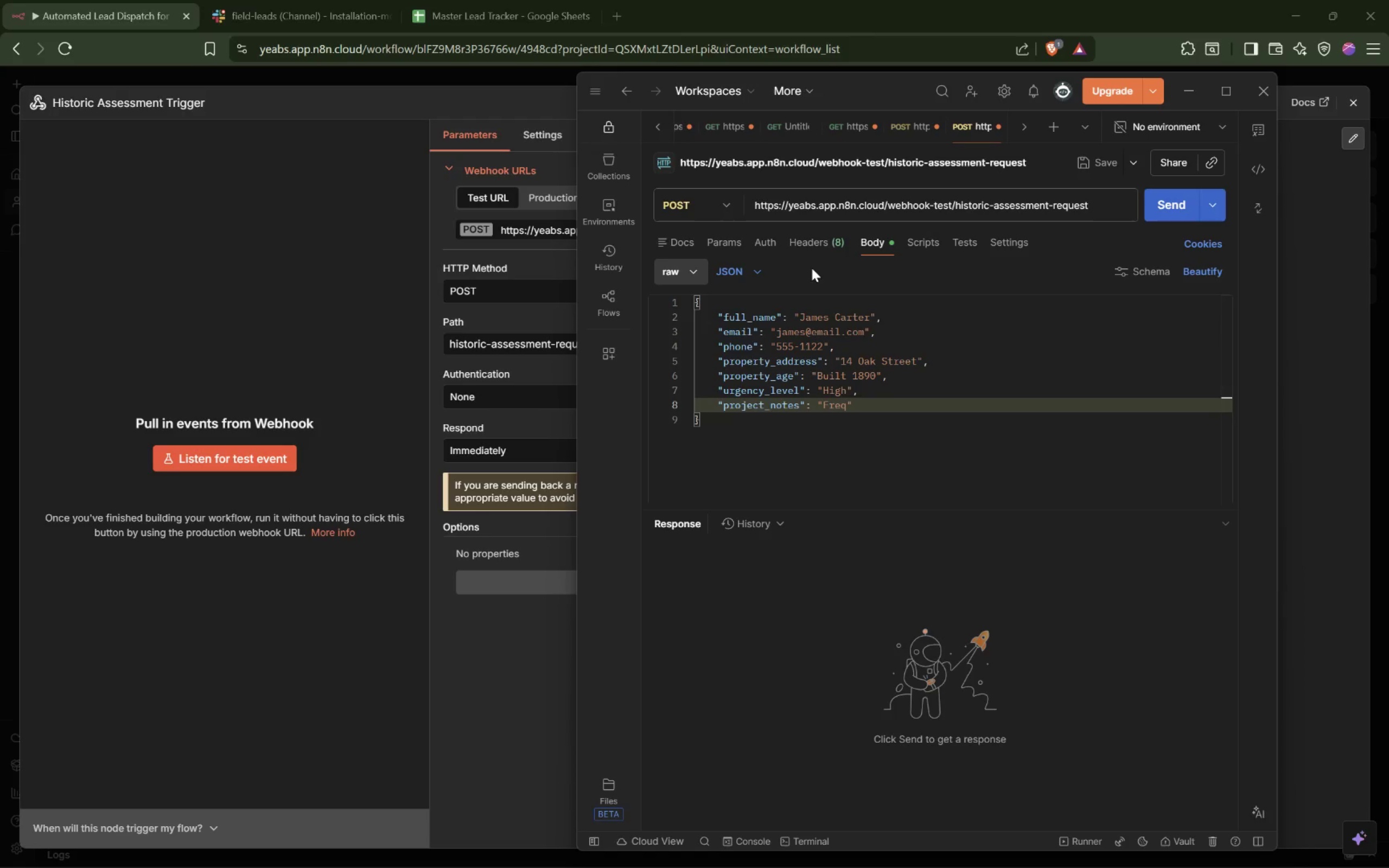 
type(uent breaker)
 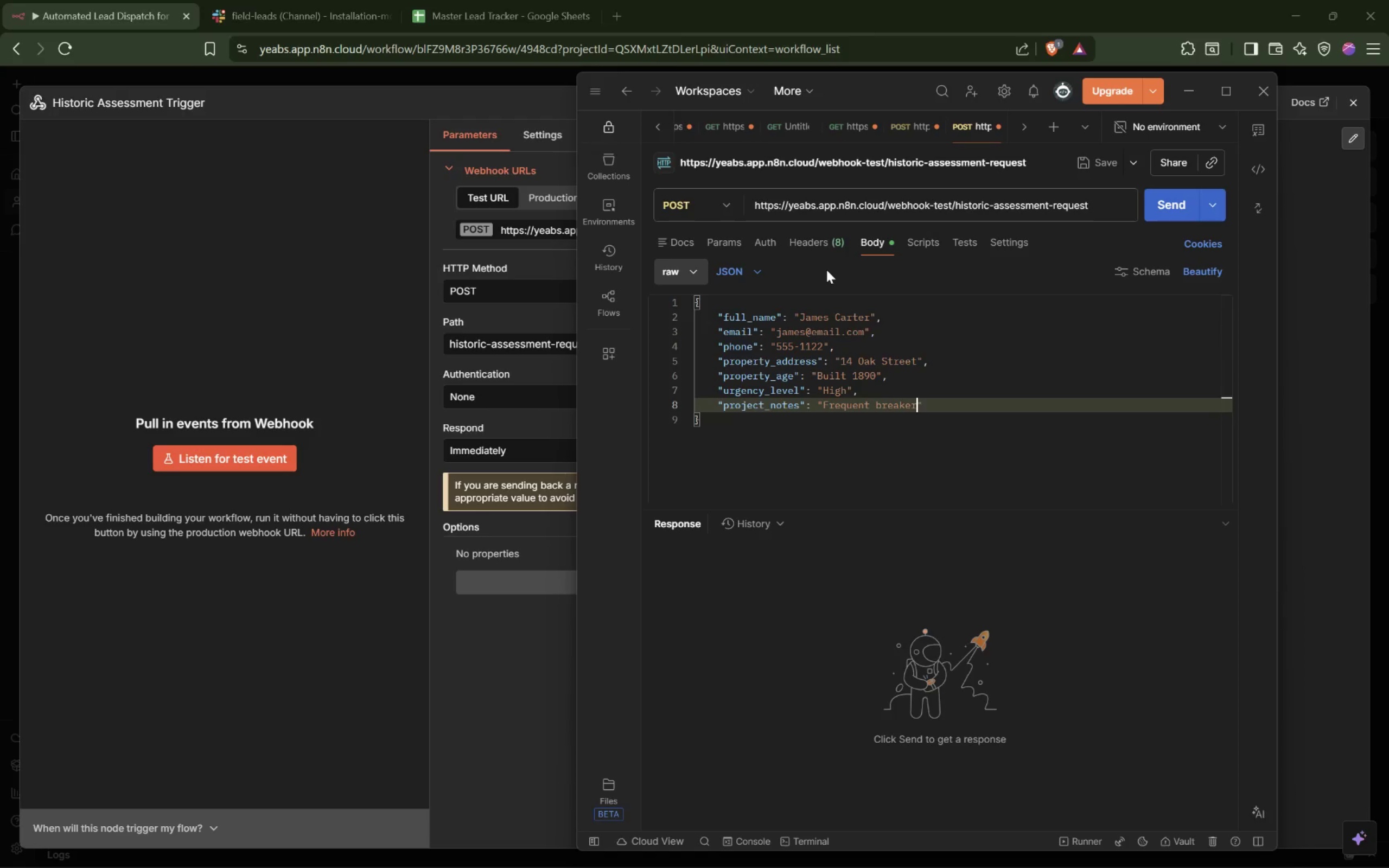 
type( trips and expost)
key(Backspace)
type(e d)
key(Backspace)
key(Backspace)
type(d wiring.",)
 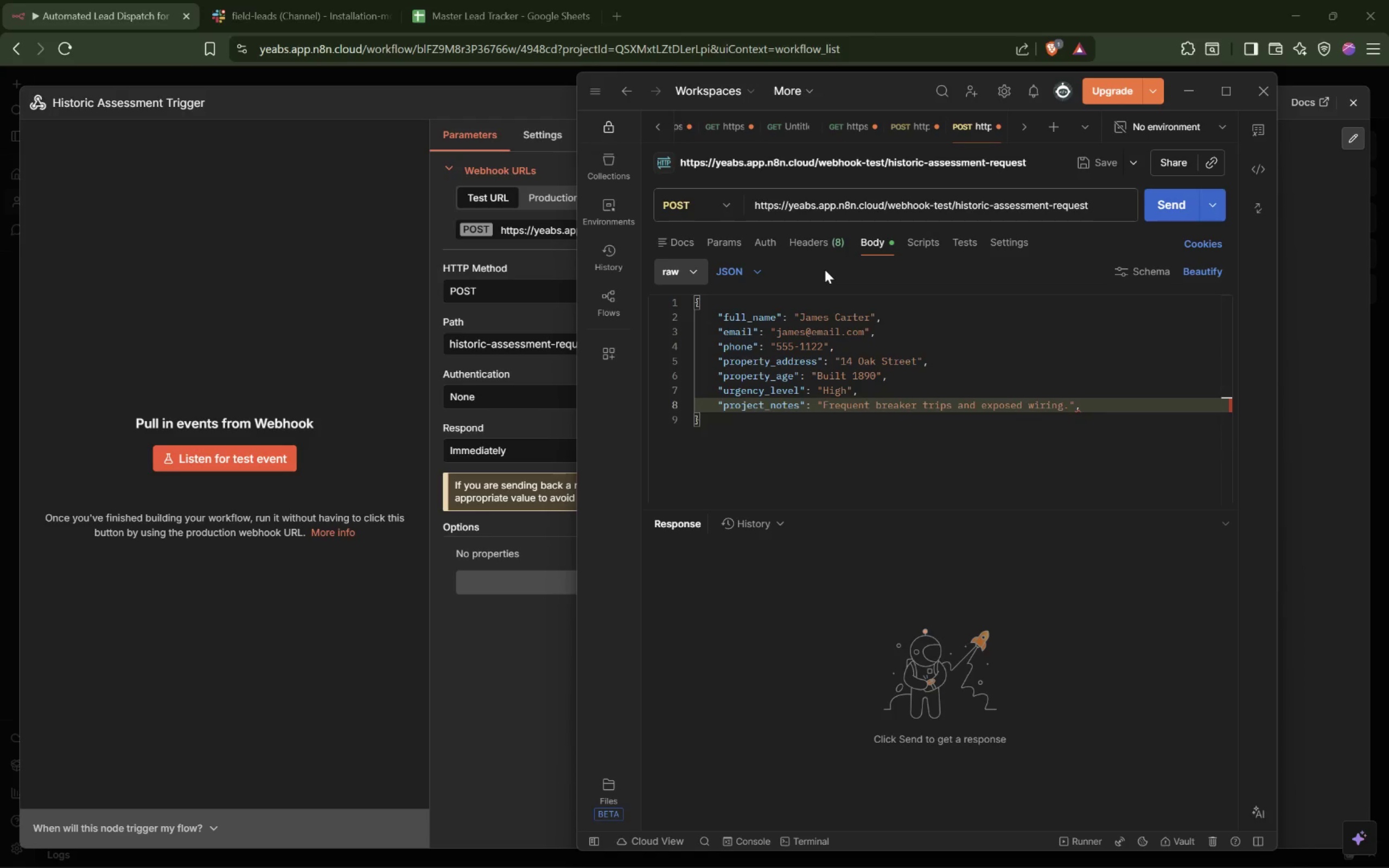 
key(Enter)
 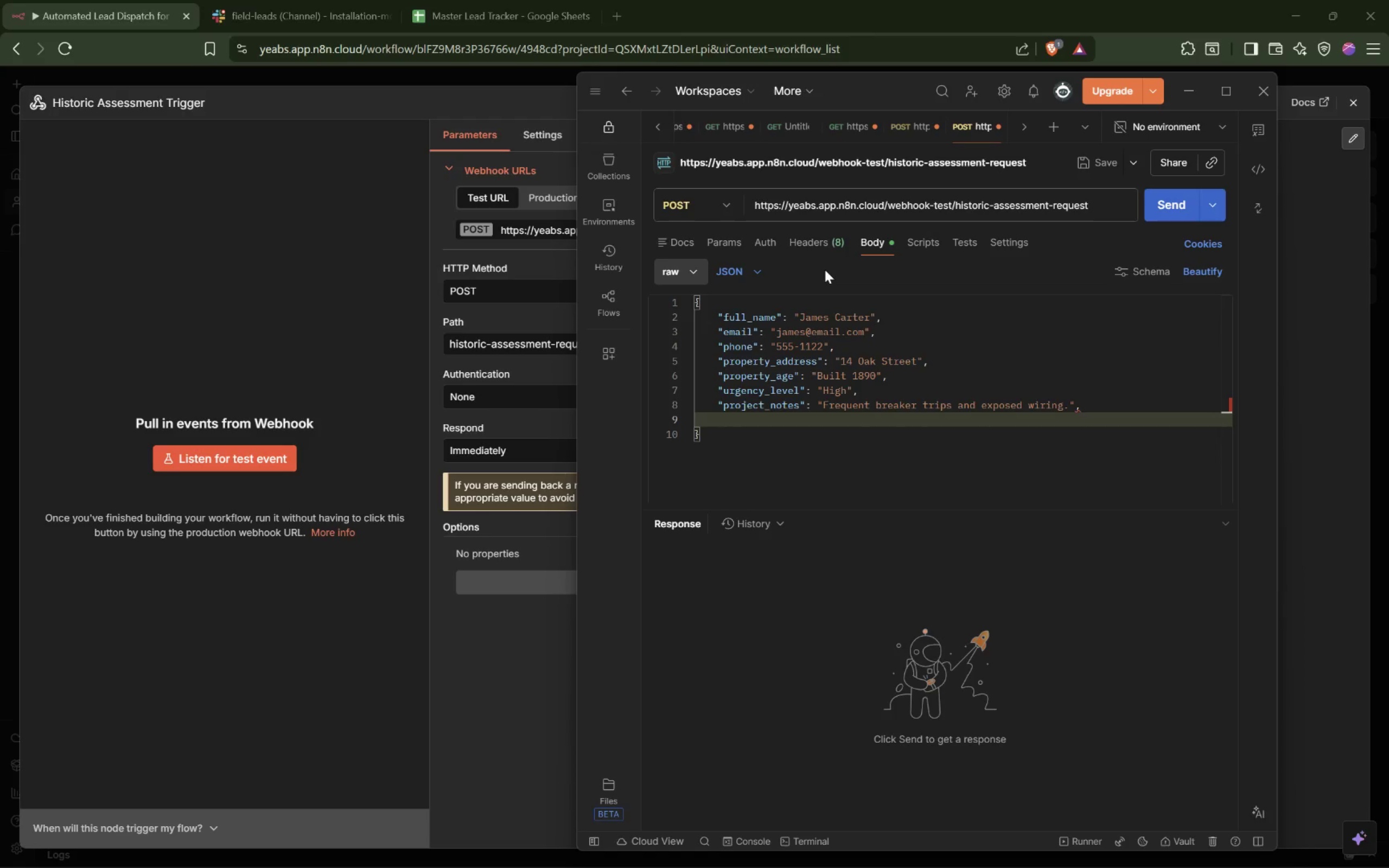 
type("submitted_at":)
 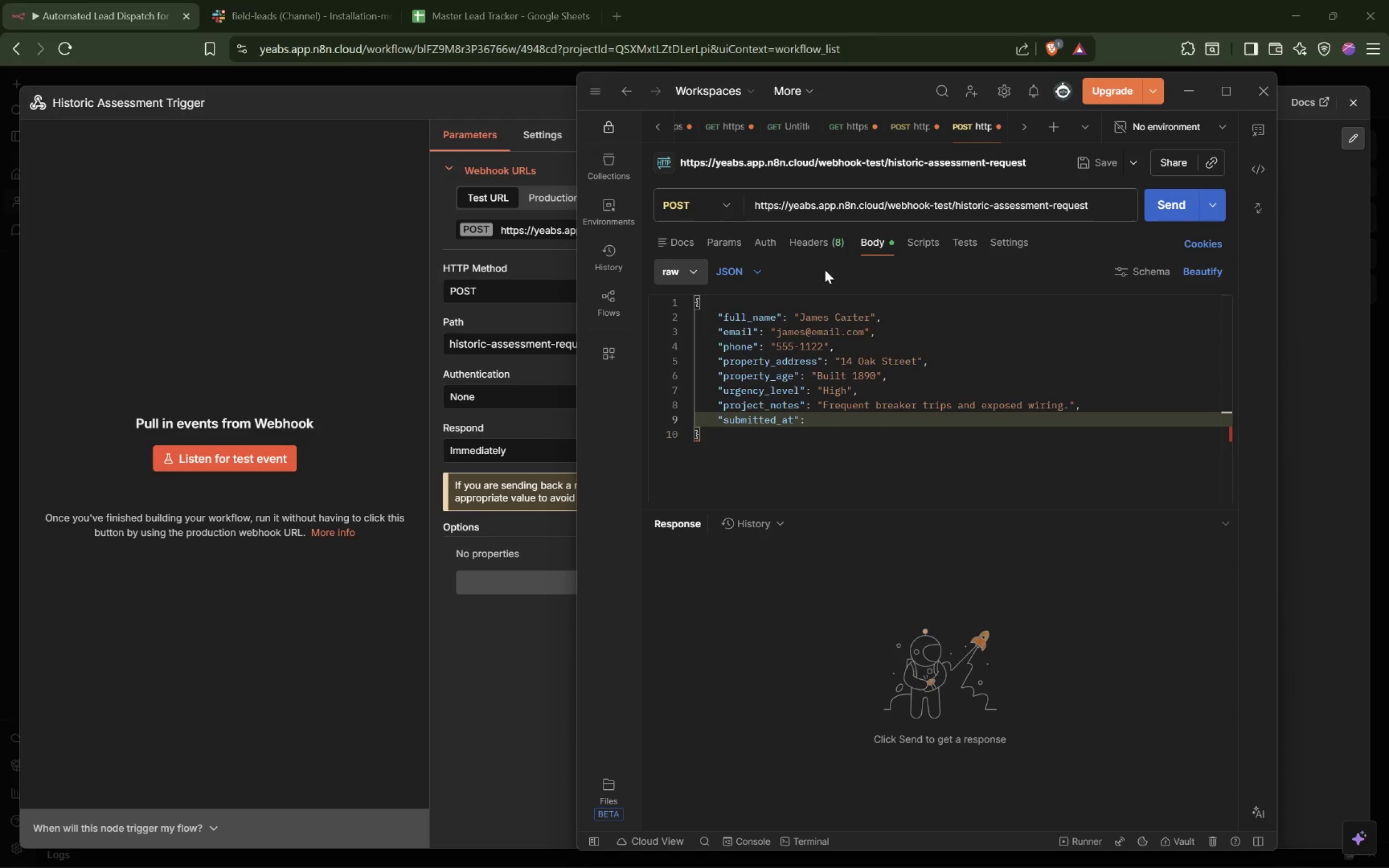 
type( "2026-04-1)
key(Backspace)
type(21T14:00:00Z")
 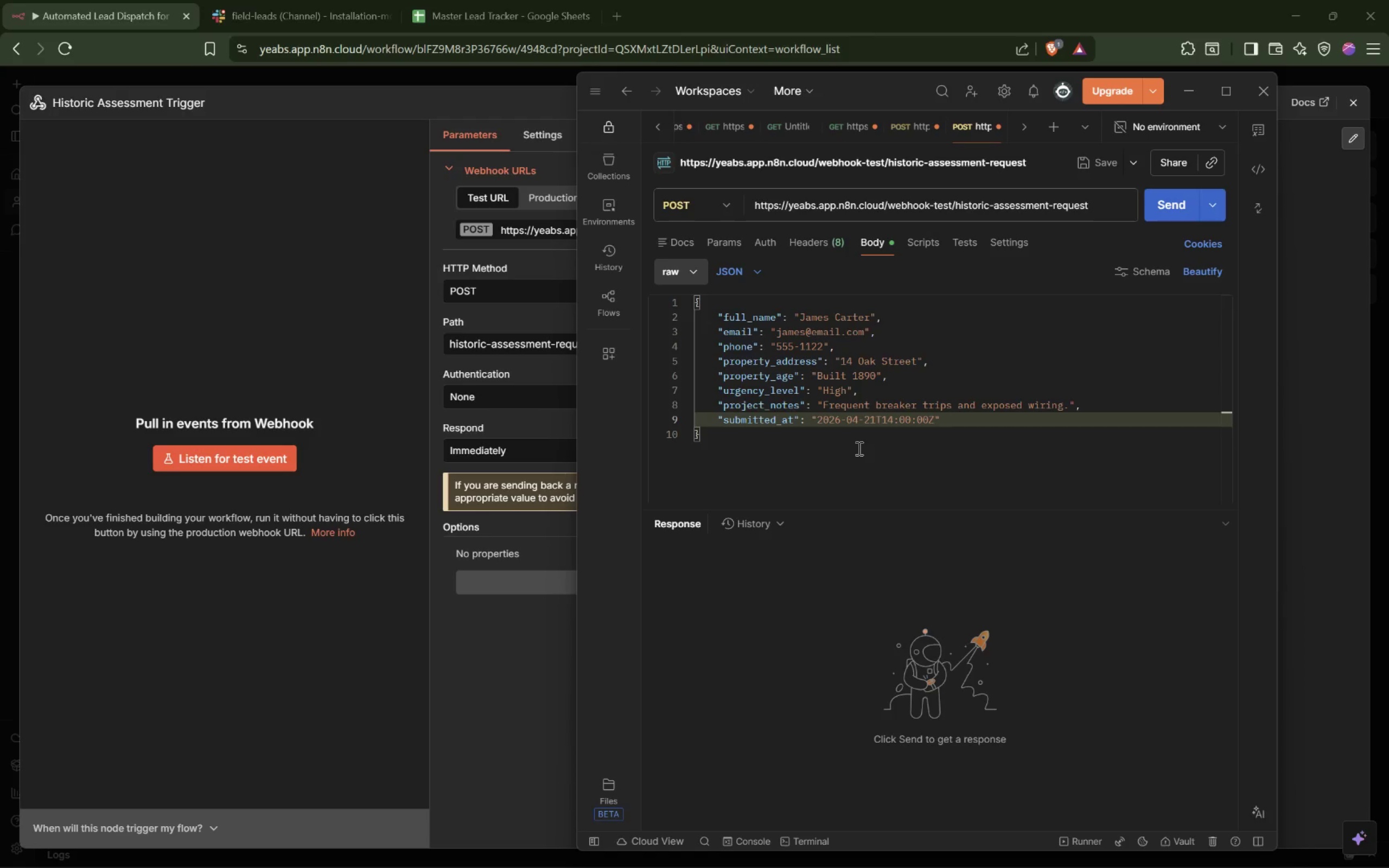 
left_click([1177, 210])
 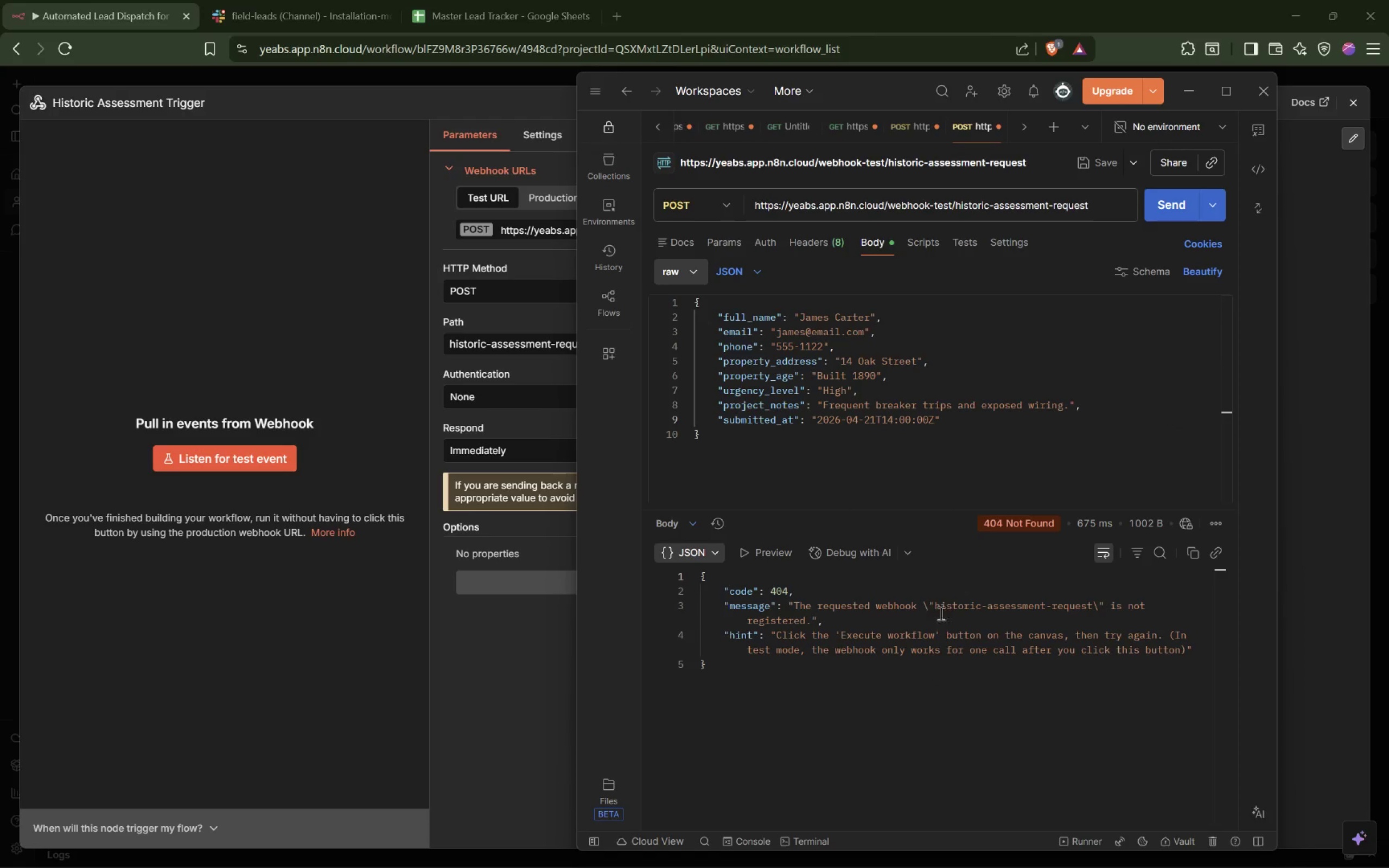 
wait(6.69)
 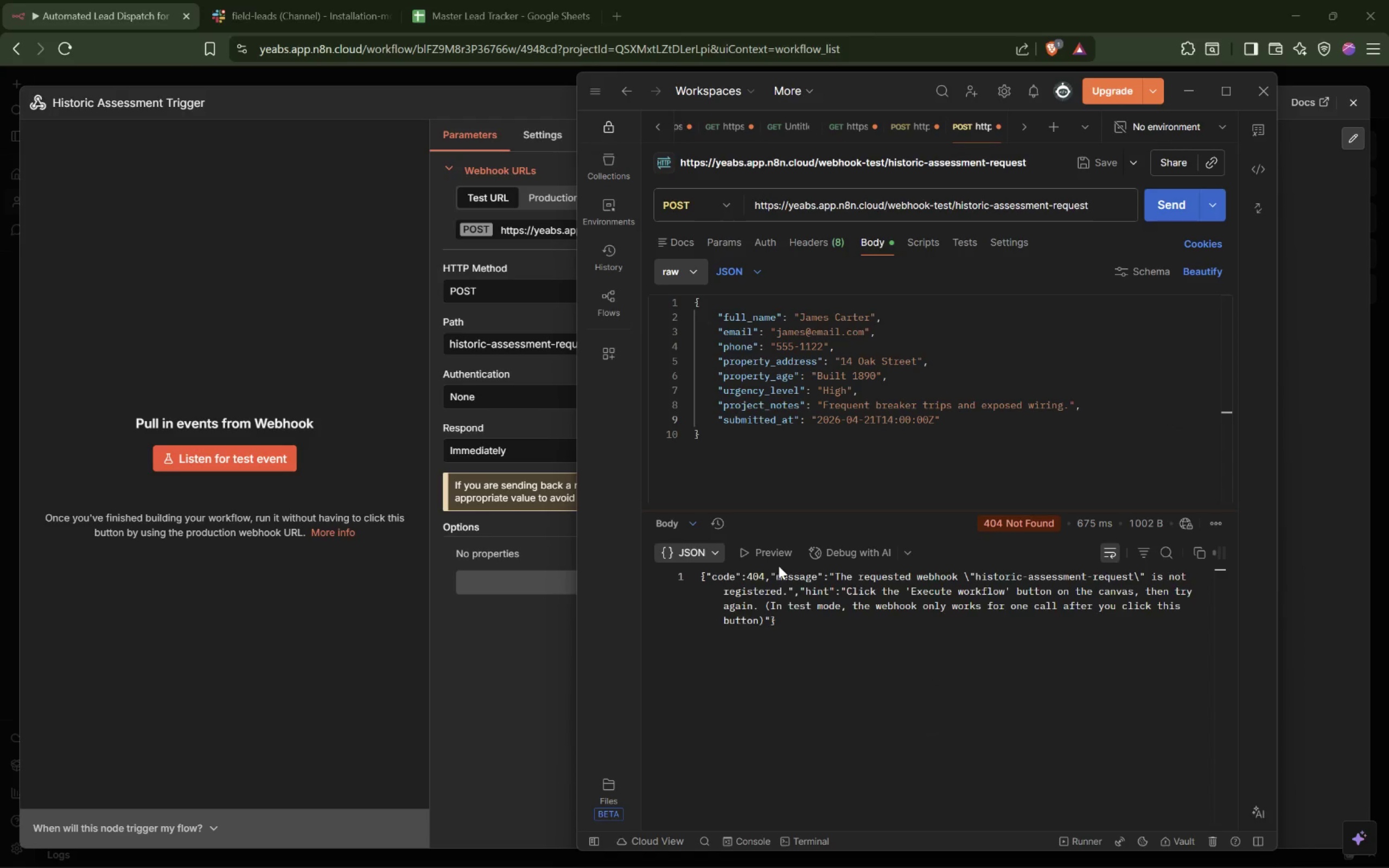 
left_click([759, 621])
 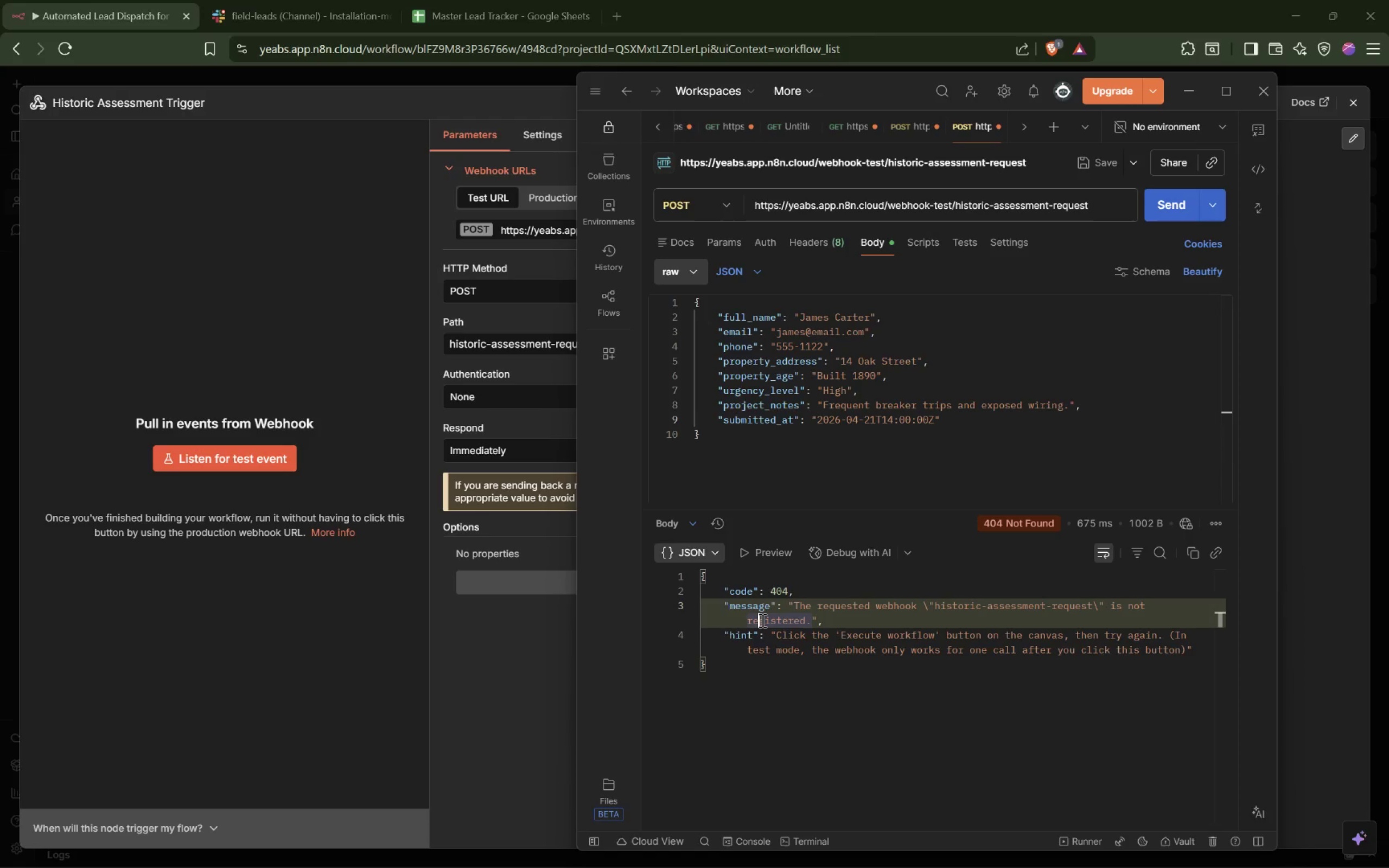 
wait(7.53)
 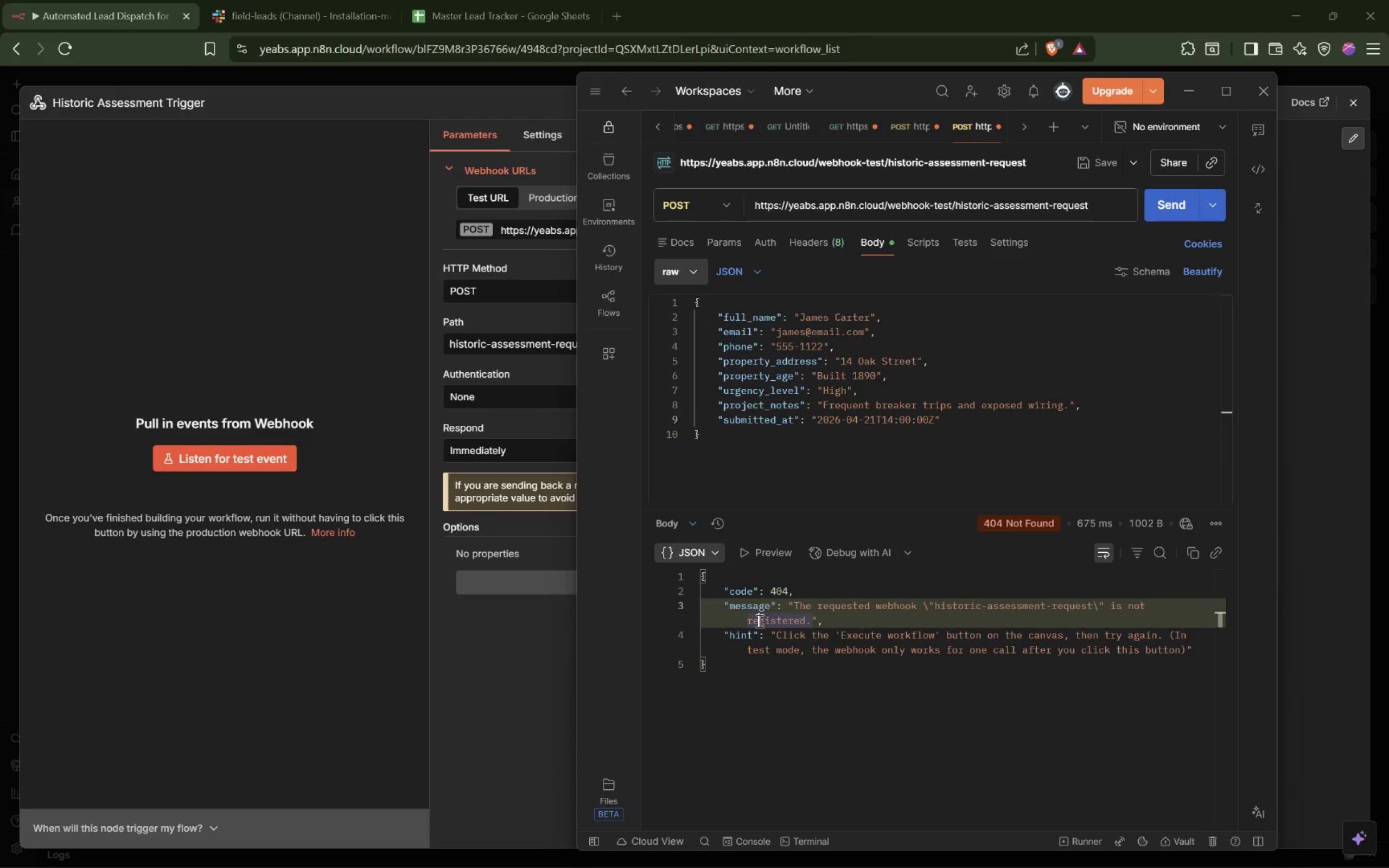 
left_click([892, 640])
 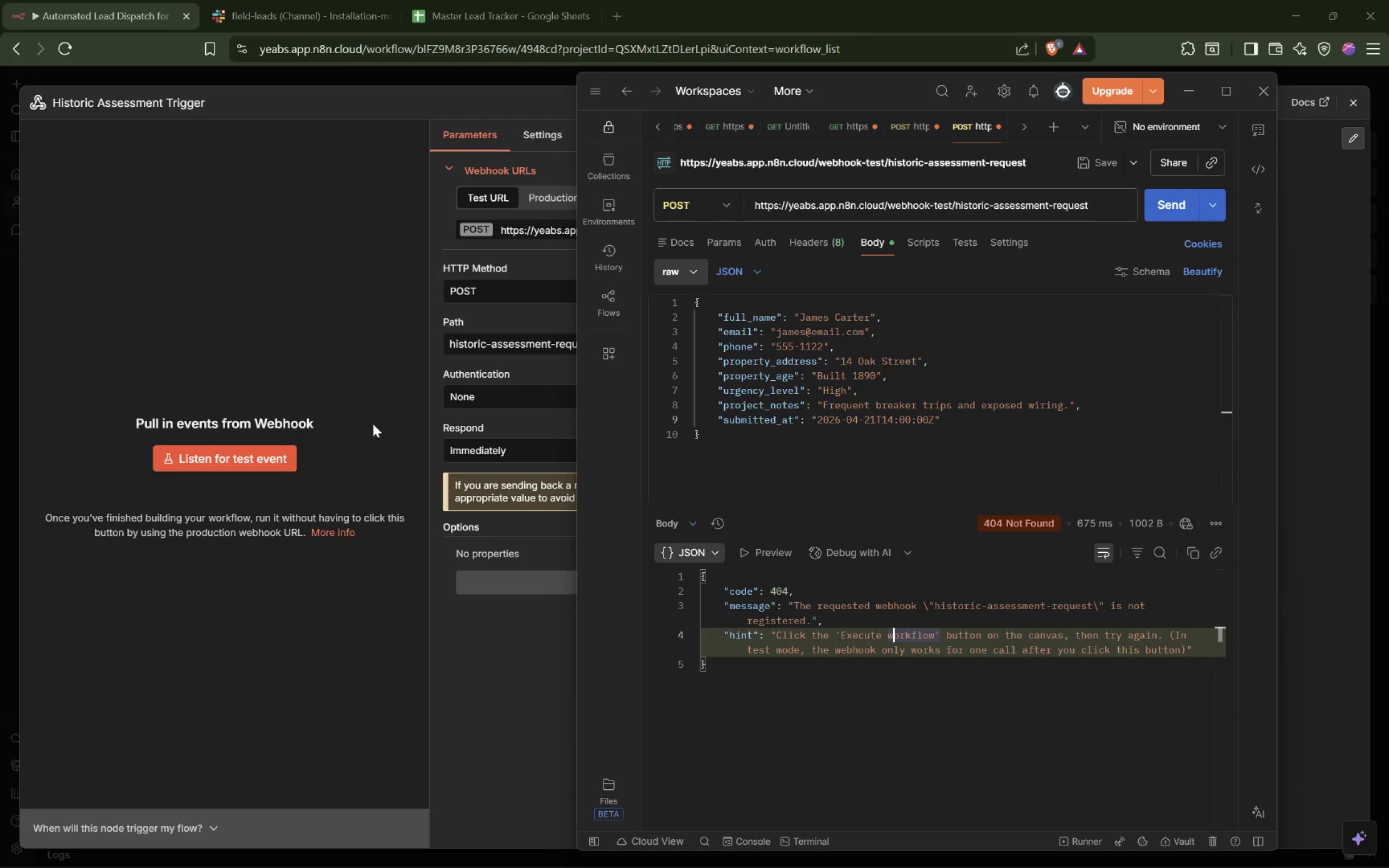 
left_click([391, 361])
 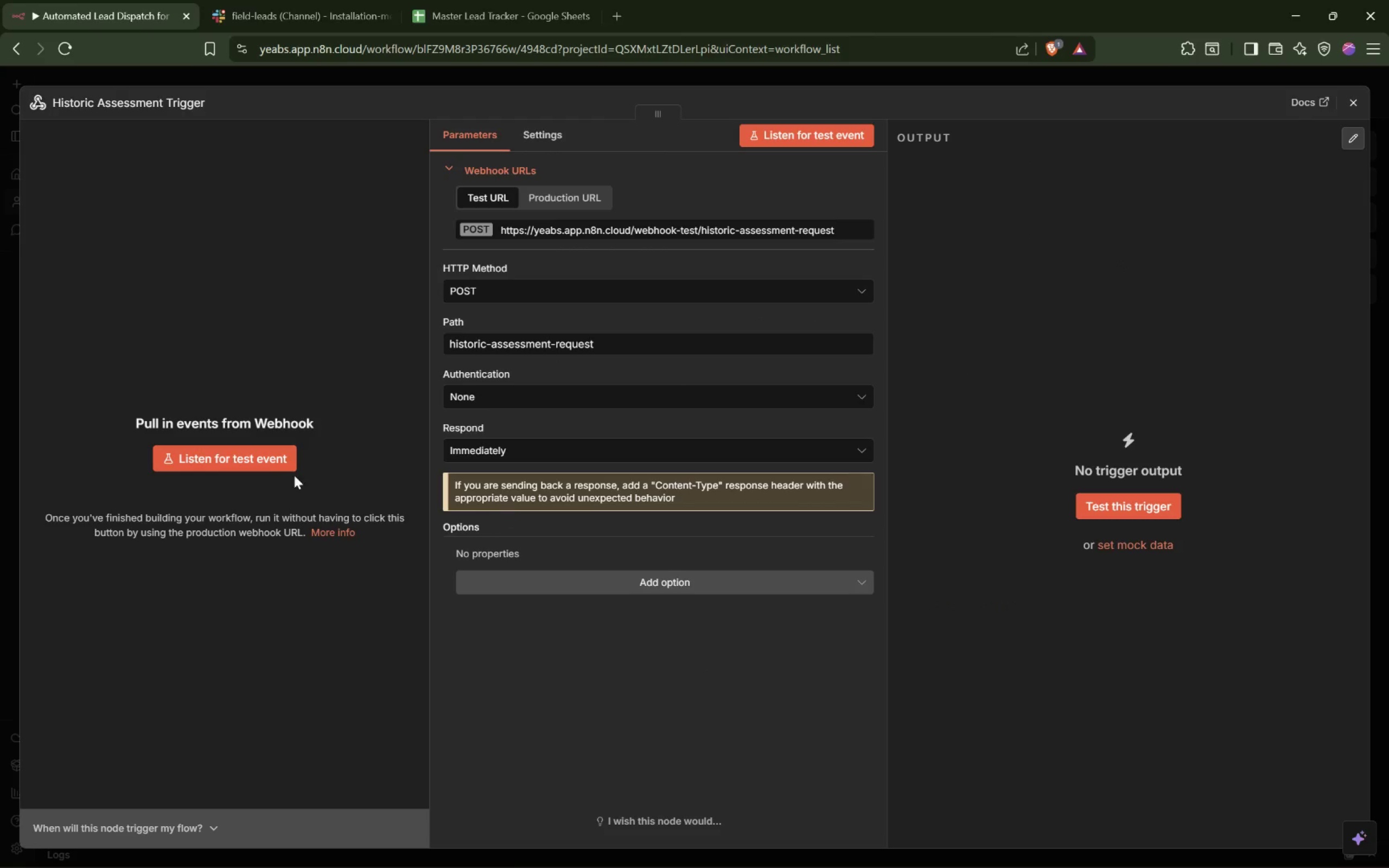 
left_click([250, 463])
 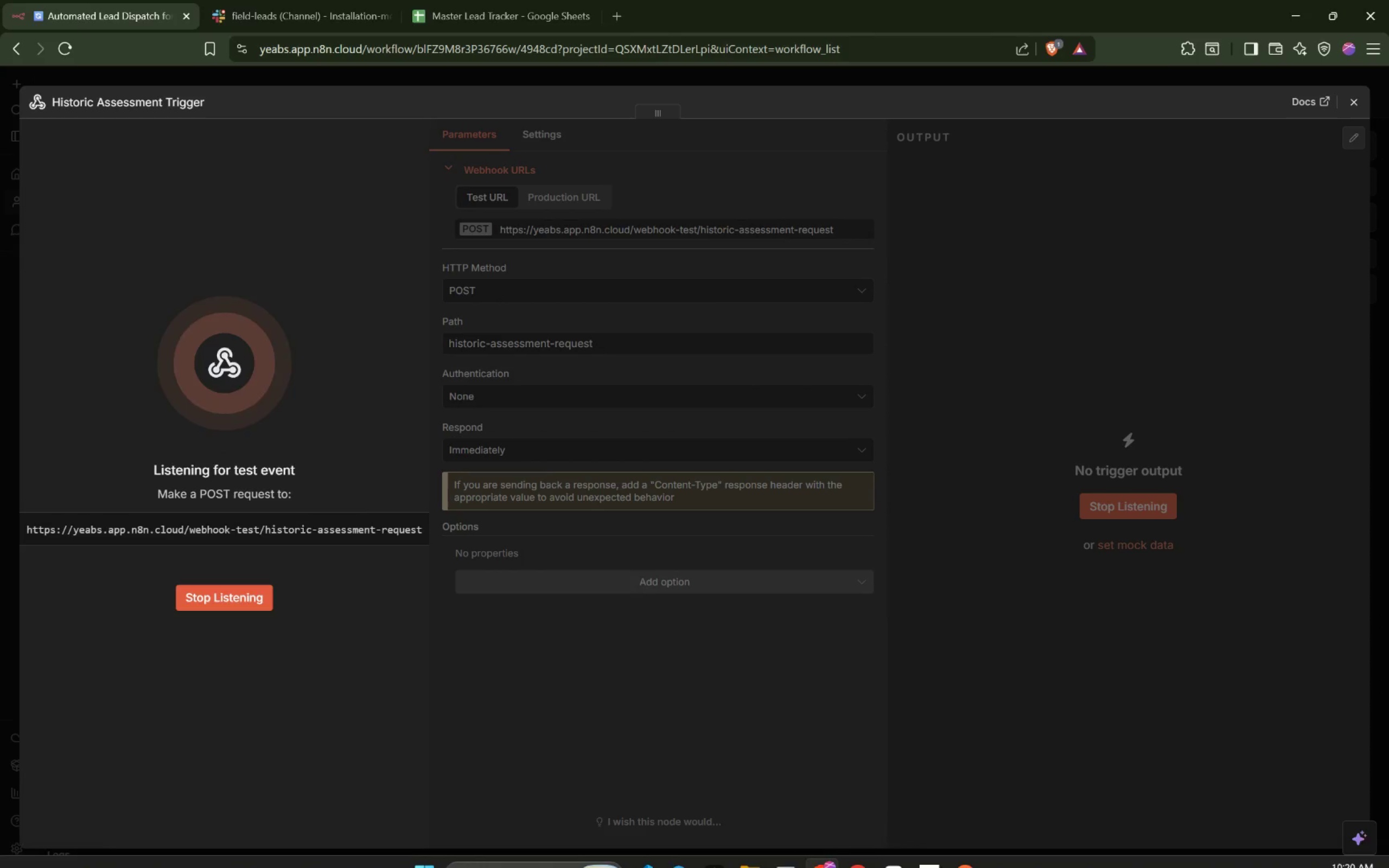 
left_click([969, 850])
 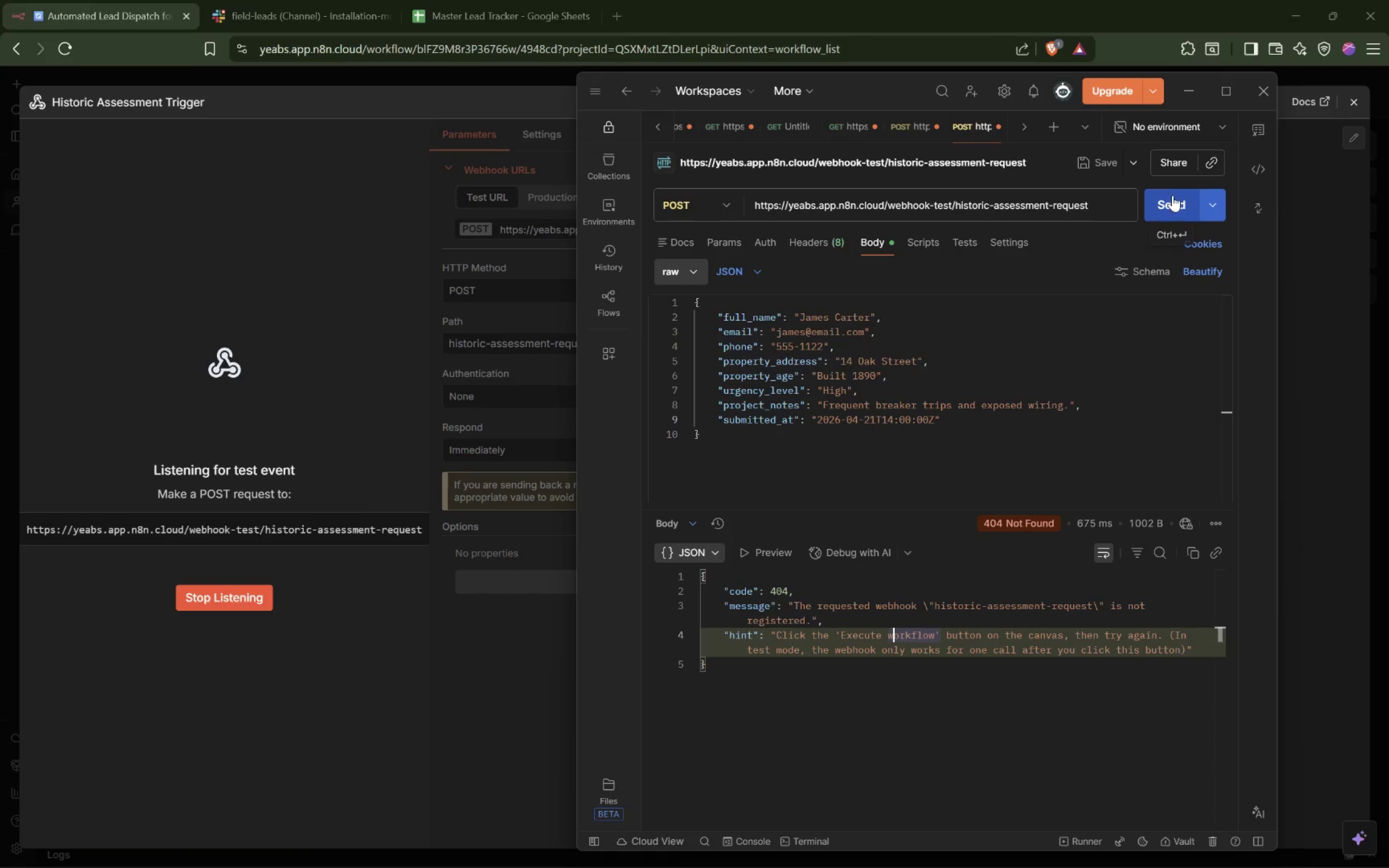 
left_click([1173, 195])
 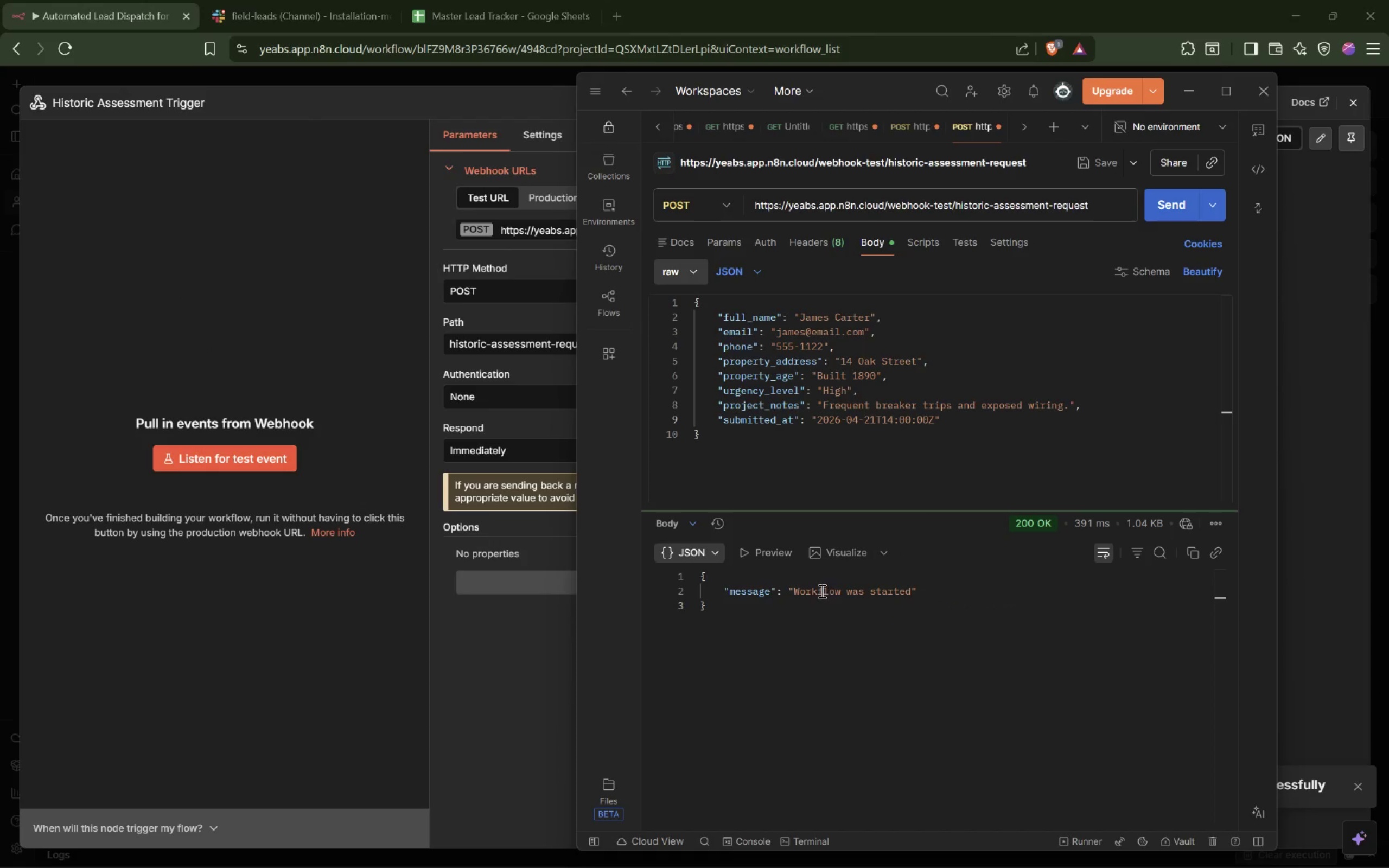 
left_click_drag(start_coordinate=[792, 590], to_coordinate=[927, 586])
 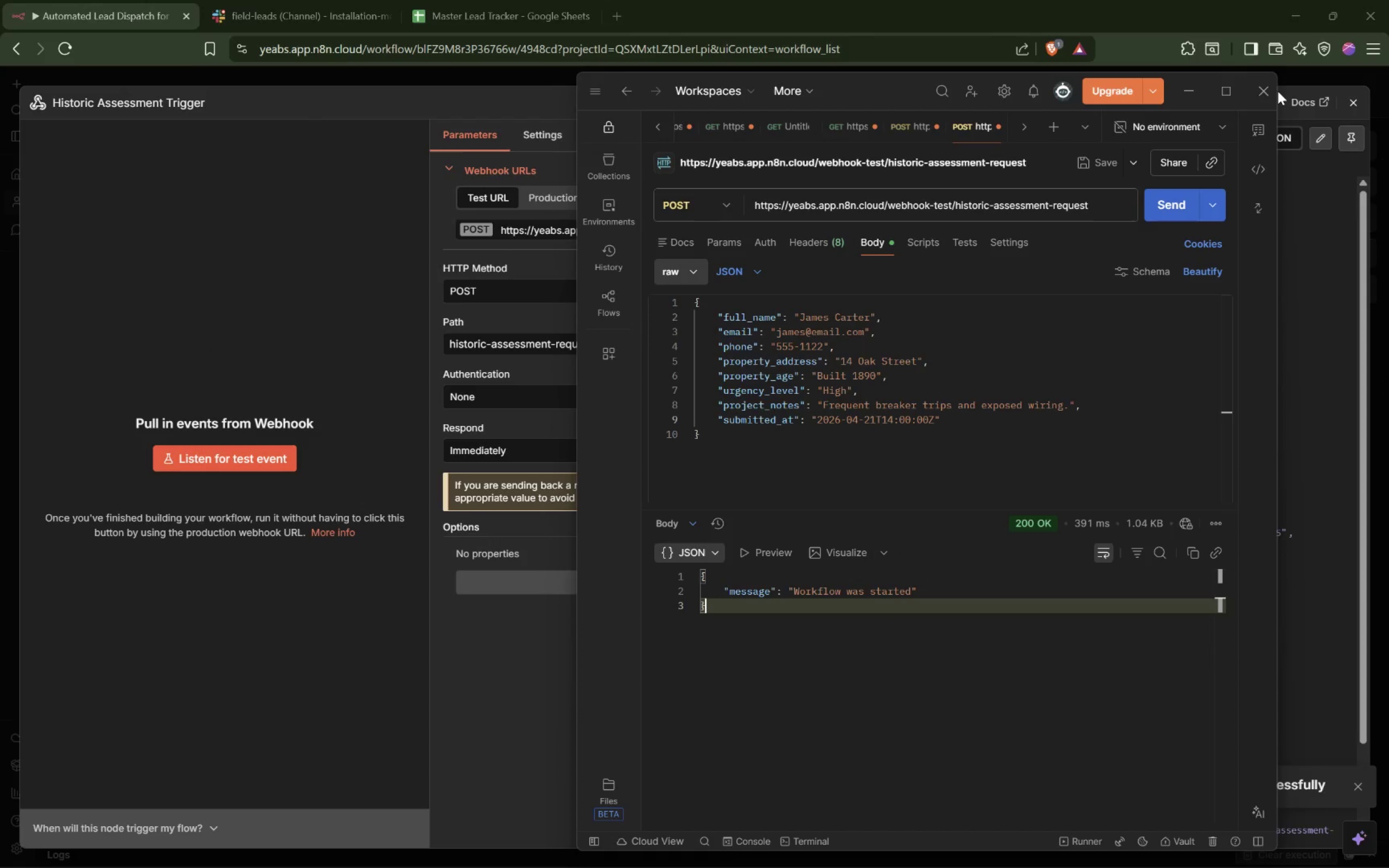 
left_click([1250, 96])
 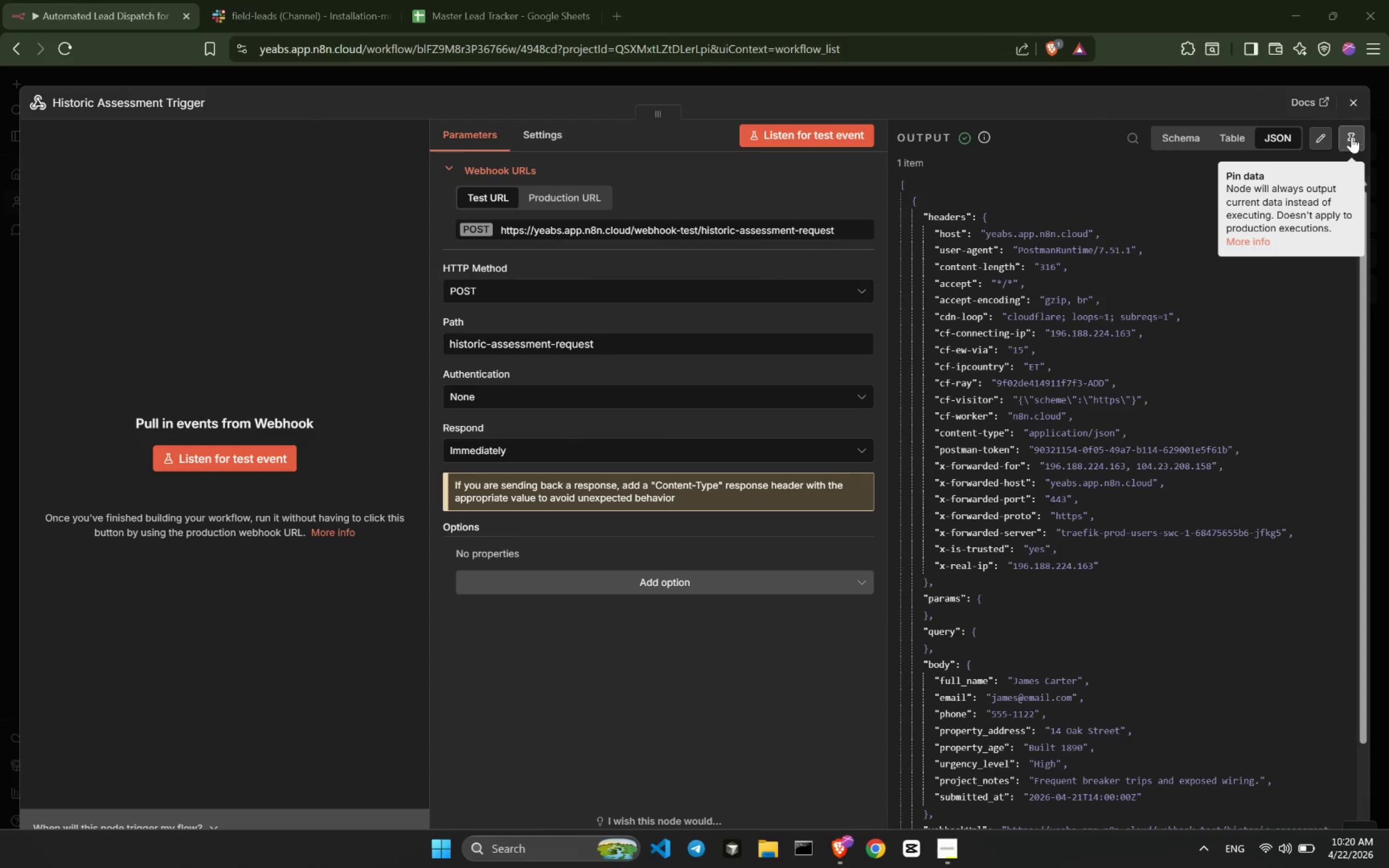 
left_click([1352, 136])
 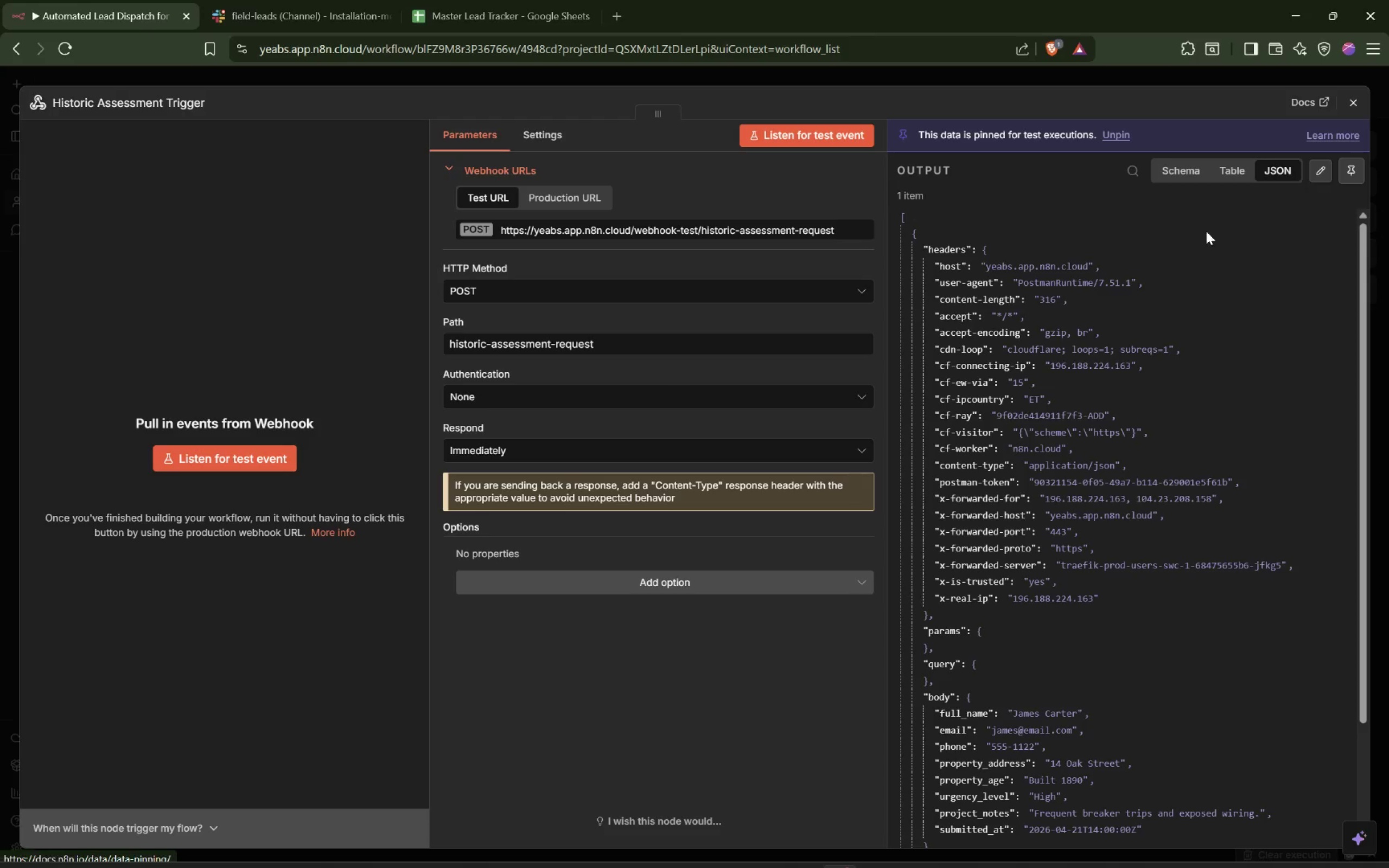 
scroll: coordinate [1118, 339], scroll_direction: down, amount: 17.0
 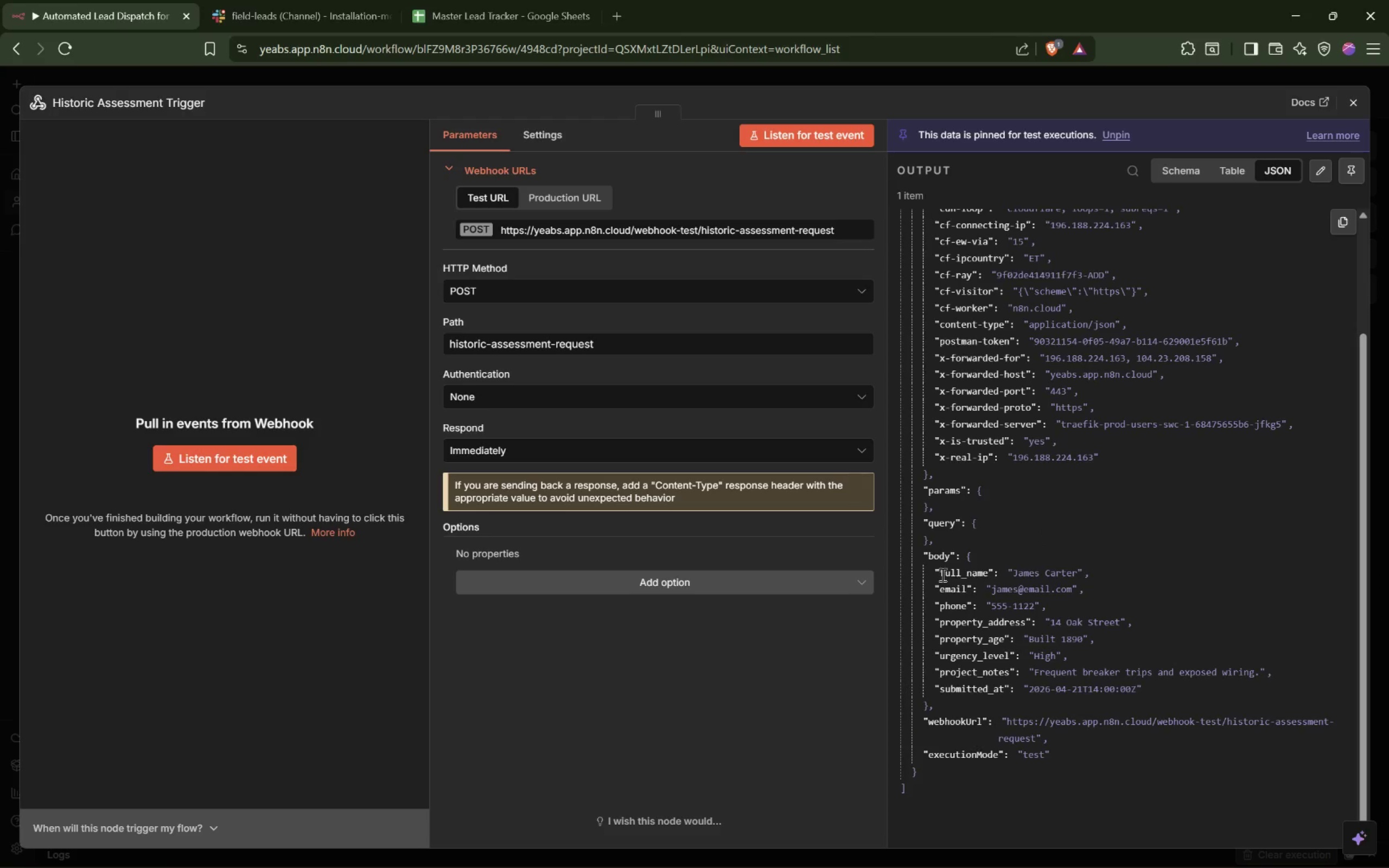 
left_click_drag(start_coordinate=[936, 575], to_coordinate=[1149, 681])
 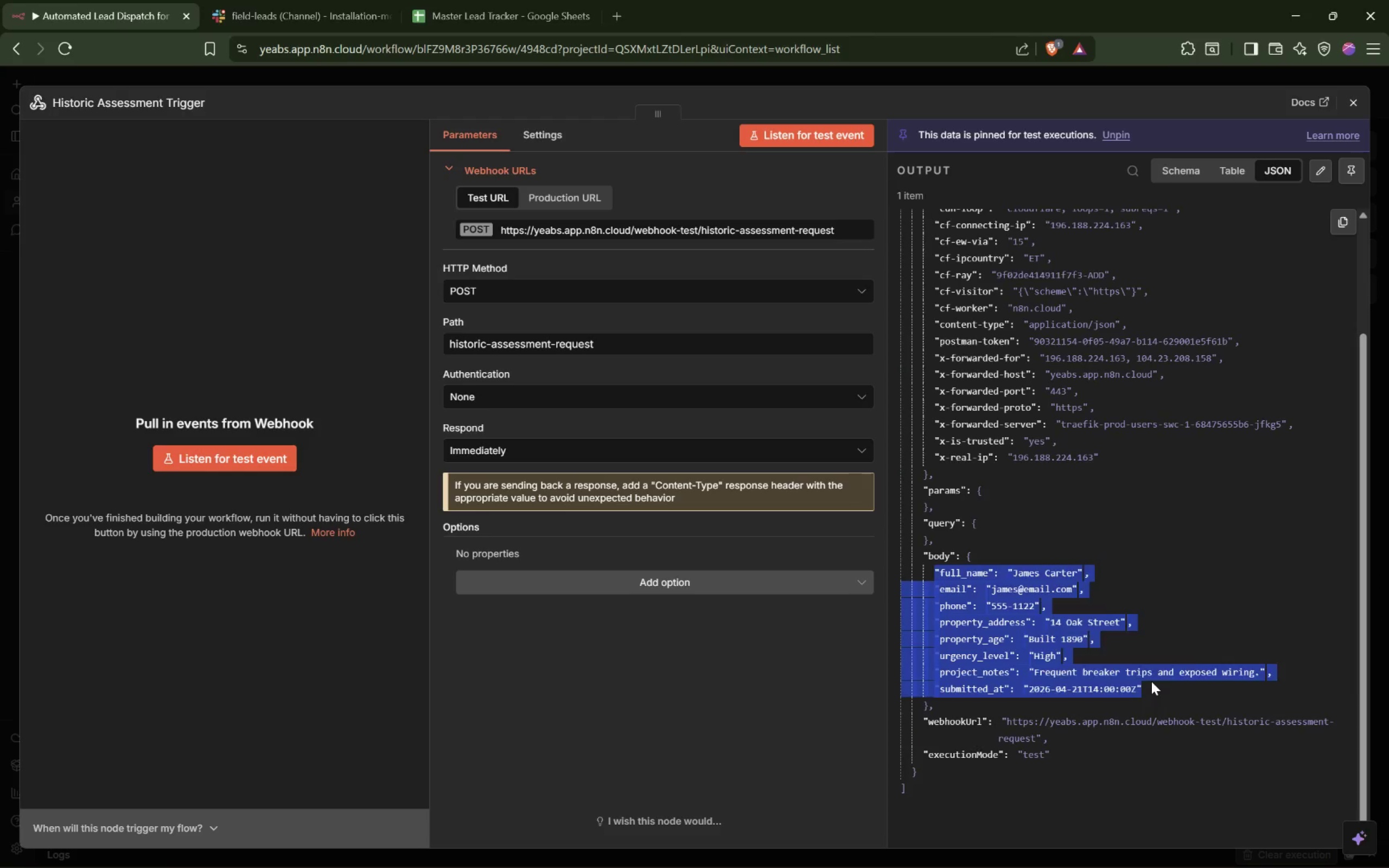 
left_click([1151, 681])
 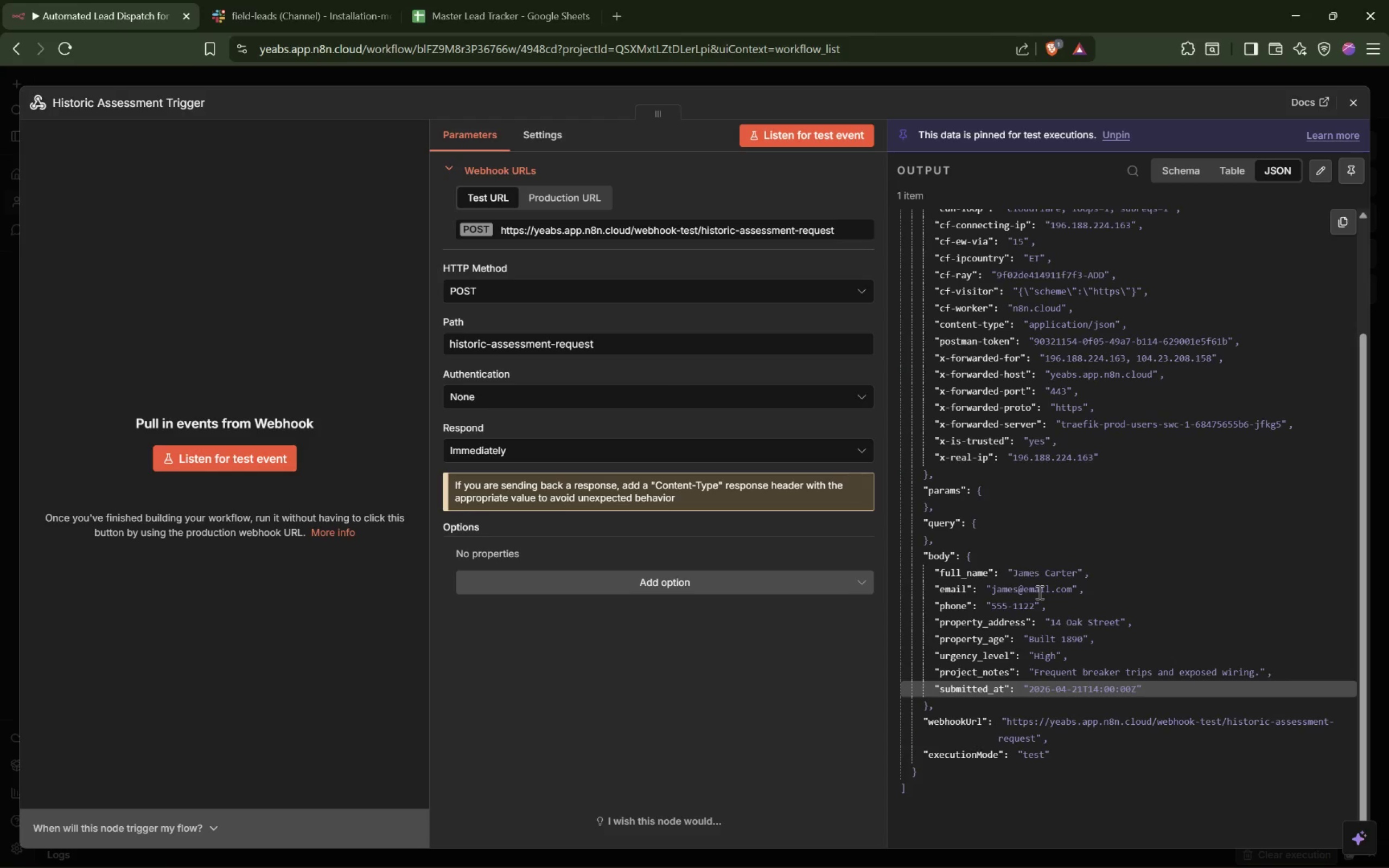 
key(Alt+Tab)